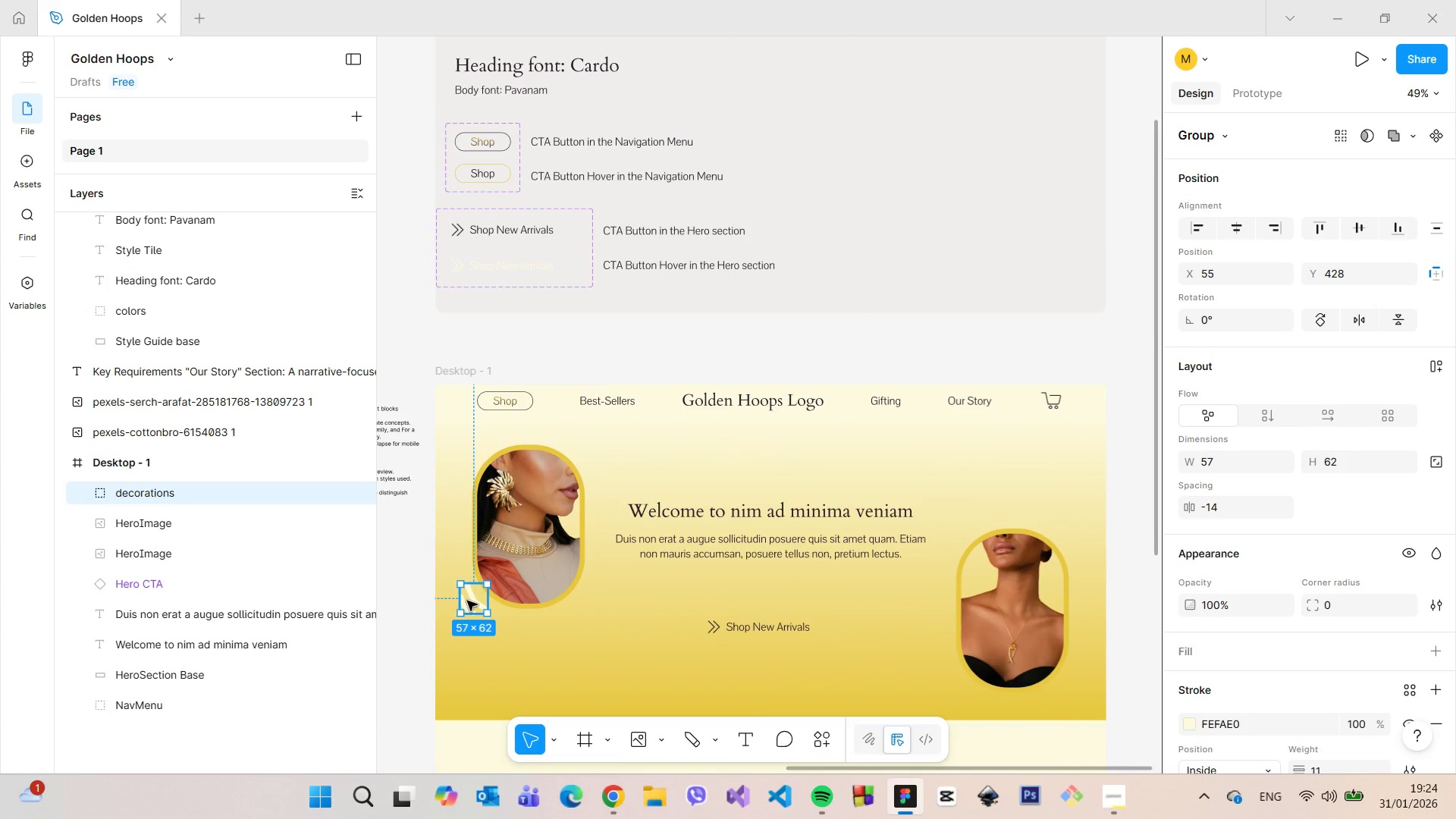 
hold_key(key=AltLeft, duration=1.34)
left_click_drag(start_coordinate=[469, 601], to_coordinate=[1012, 519])
 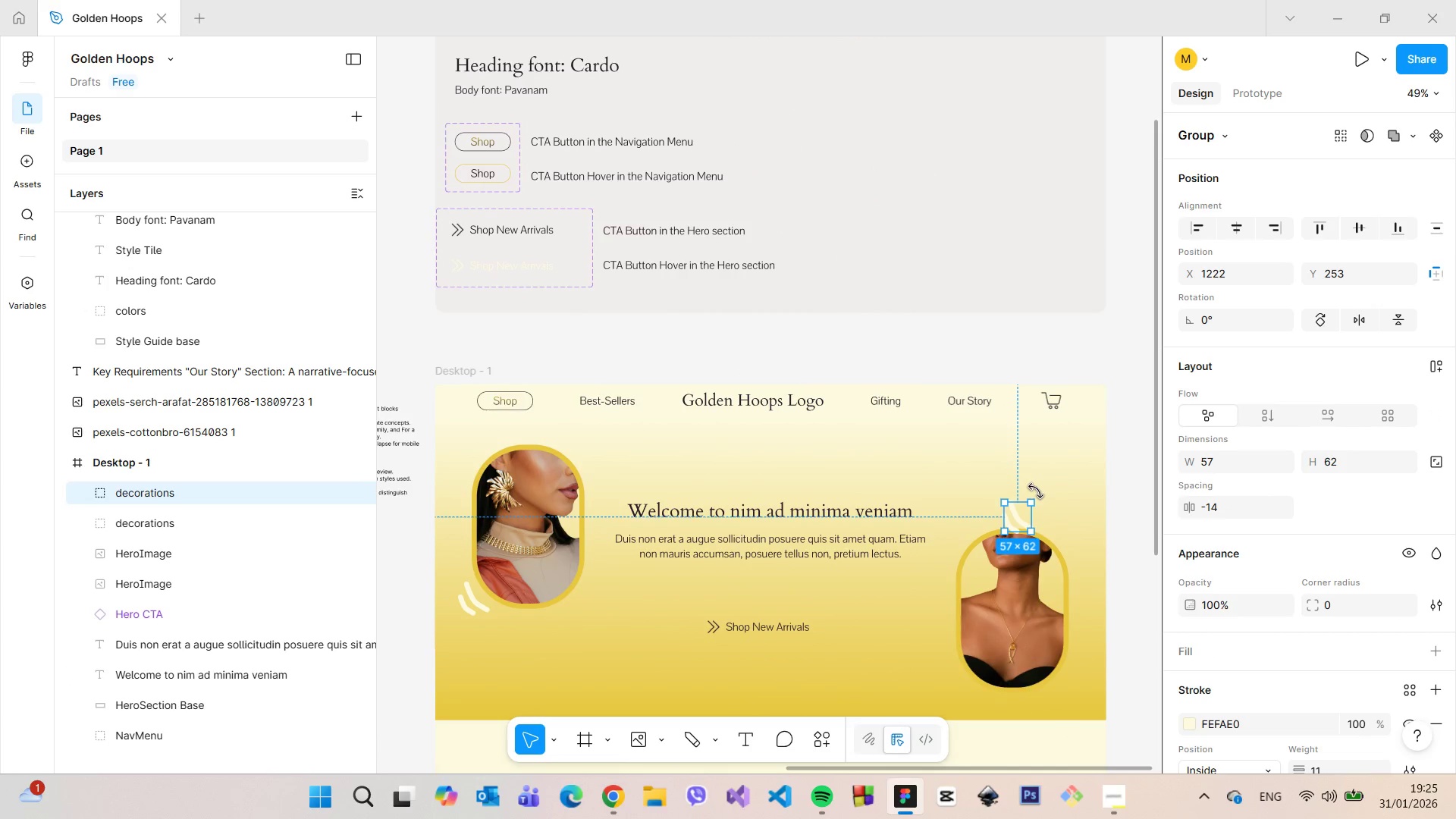 
left_click_drag(start_coordinate=[1036, 491], to_coordinate=[1016, 600])
 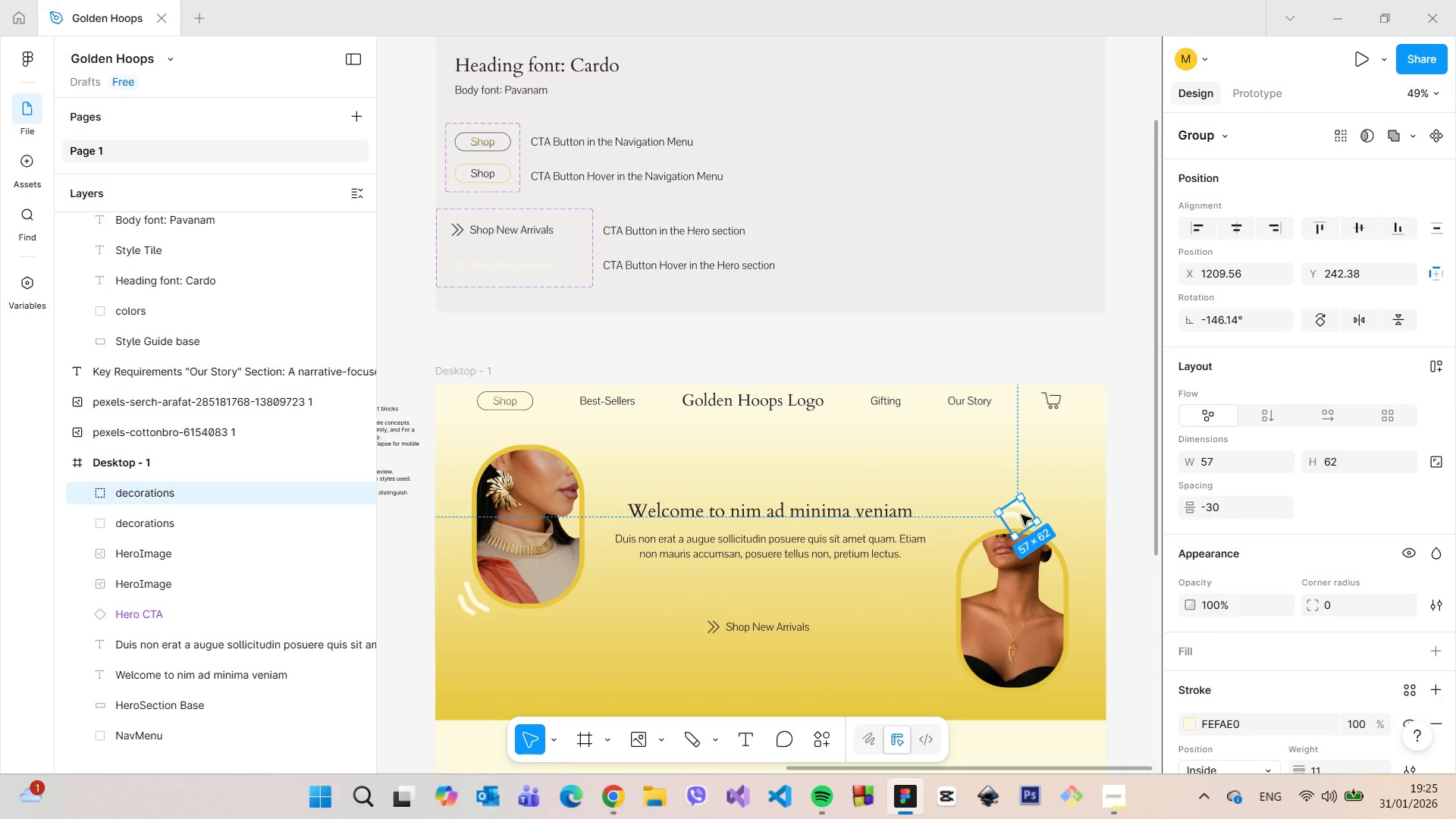 
left_click_drag(start_coordinate=[1021, 515], to_coordinate=[1062, 523])
 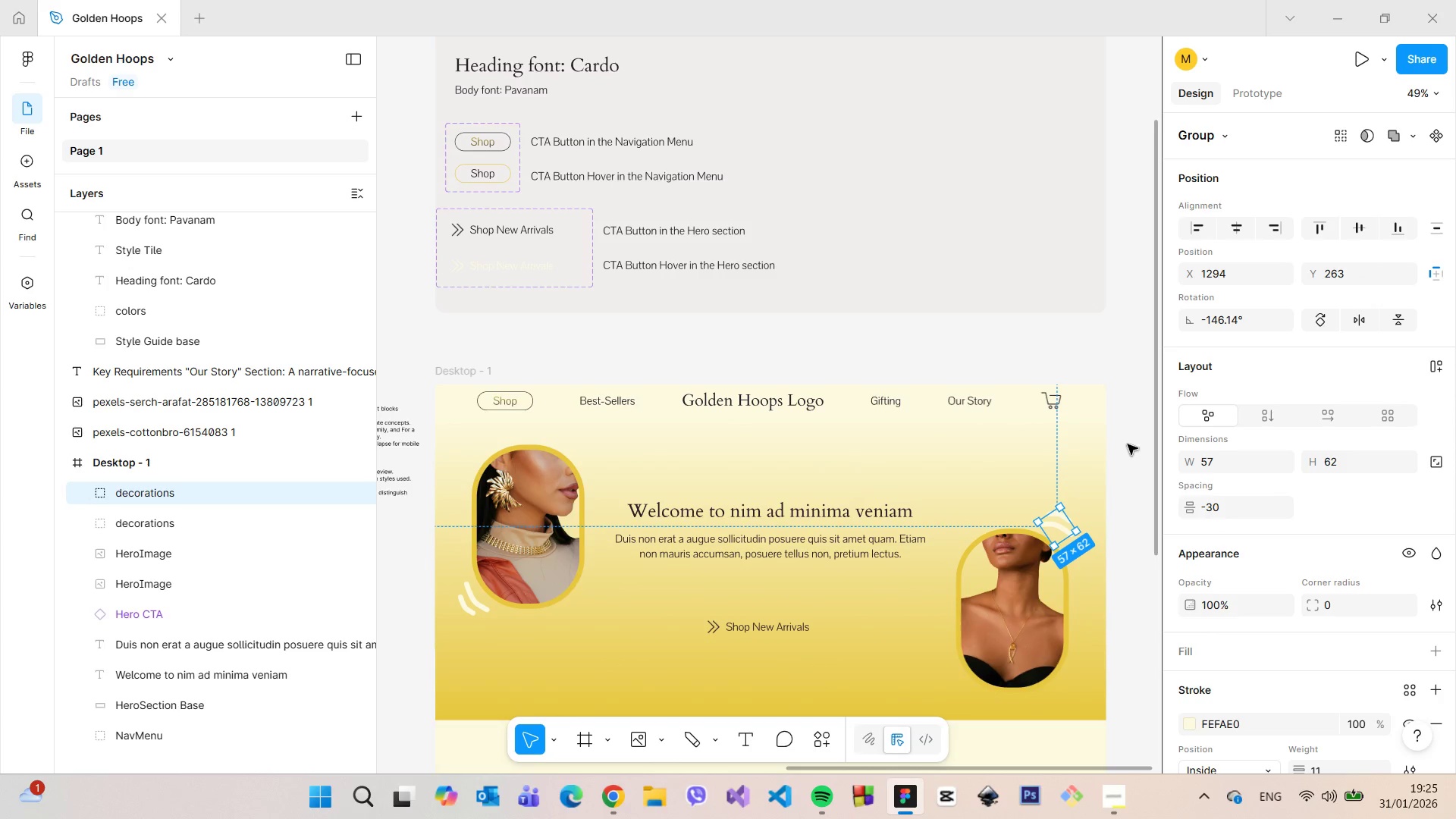 
left_click([1128, 444])
 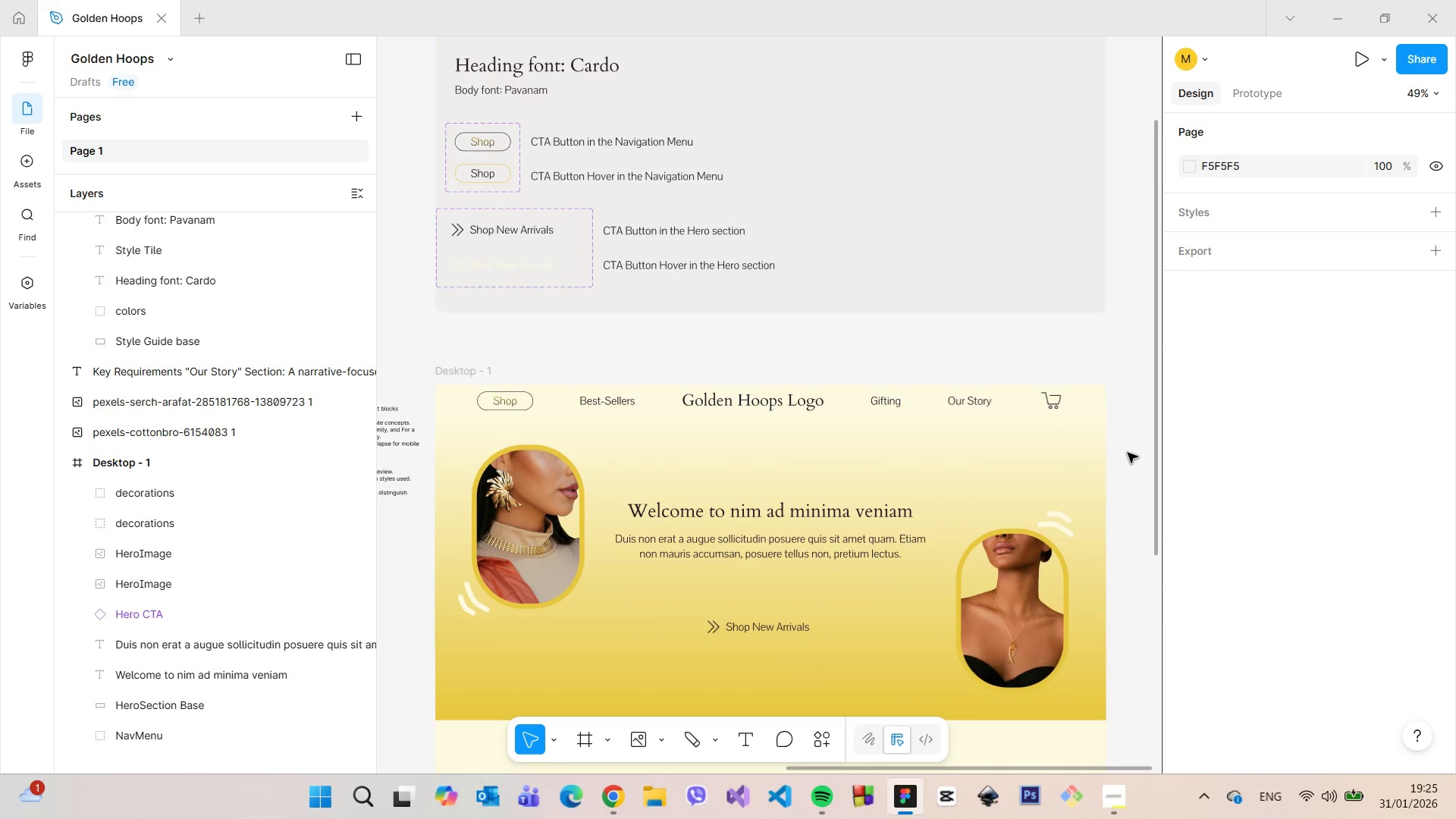 
left_click([1065, 513])
 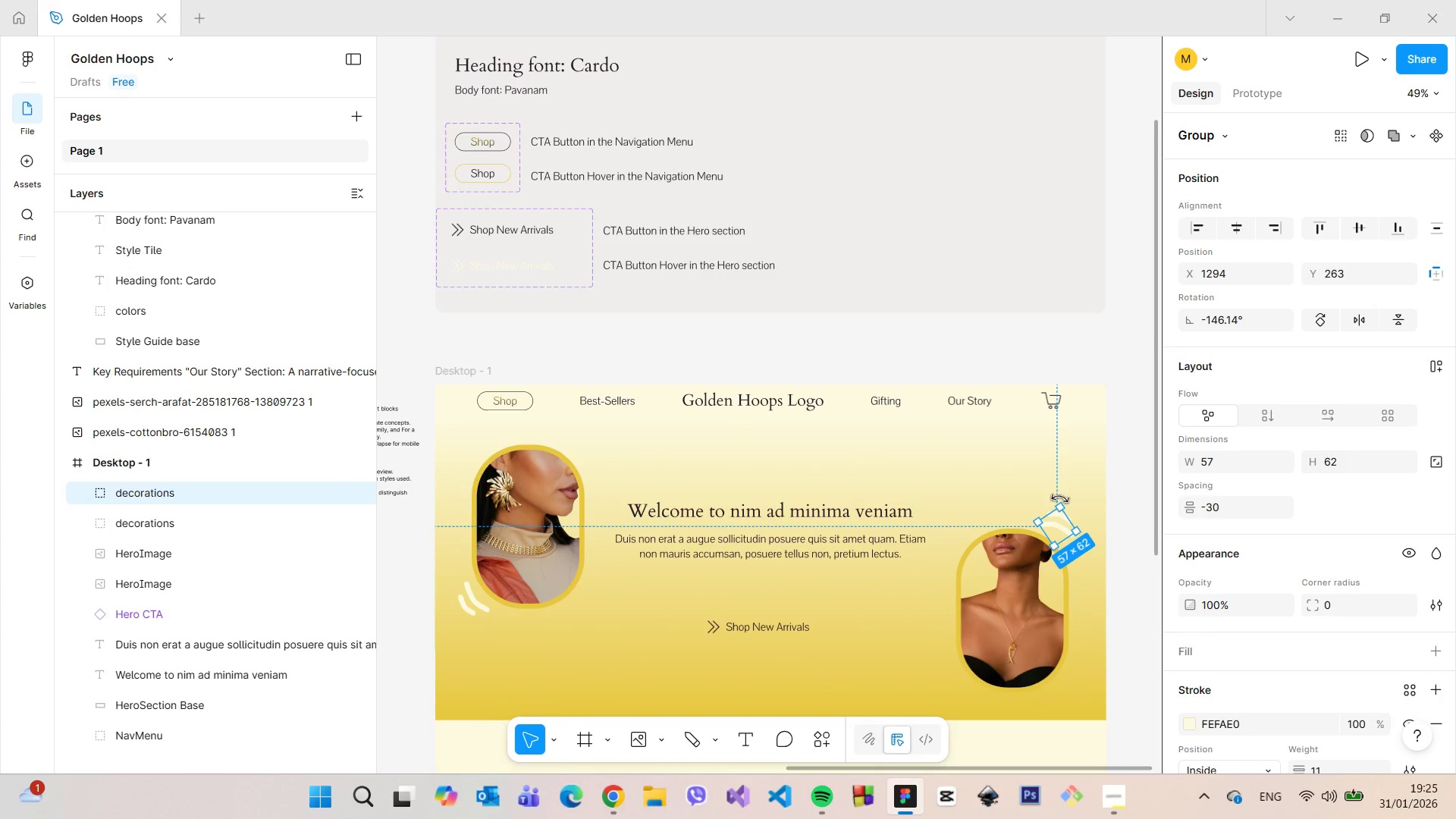 
left_click_drag(start_coordinate=[1060, 497], to_coordinate=[1070, 498])
 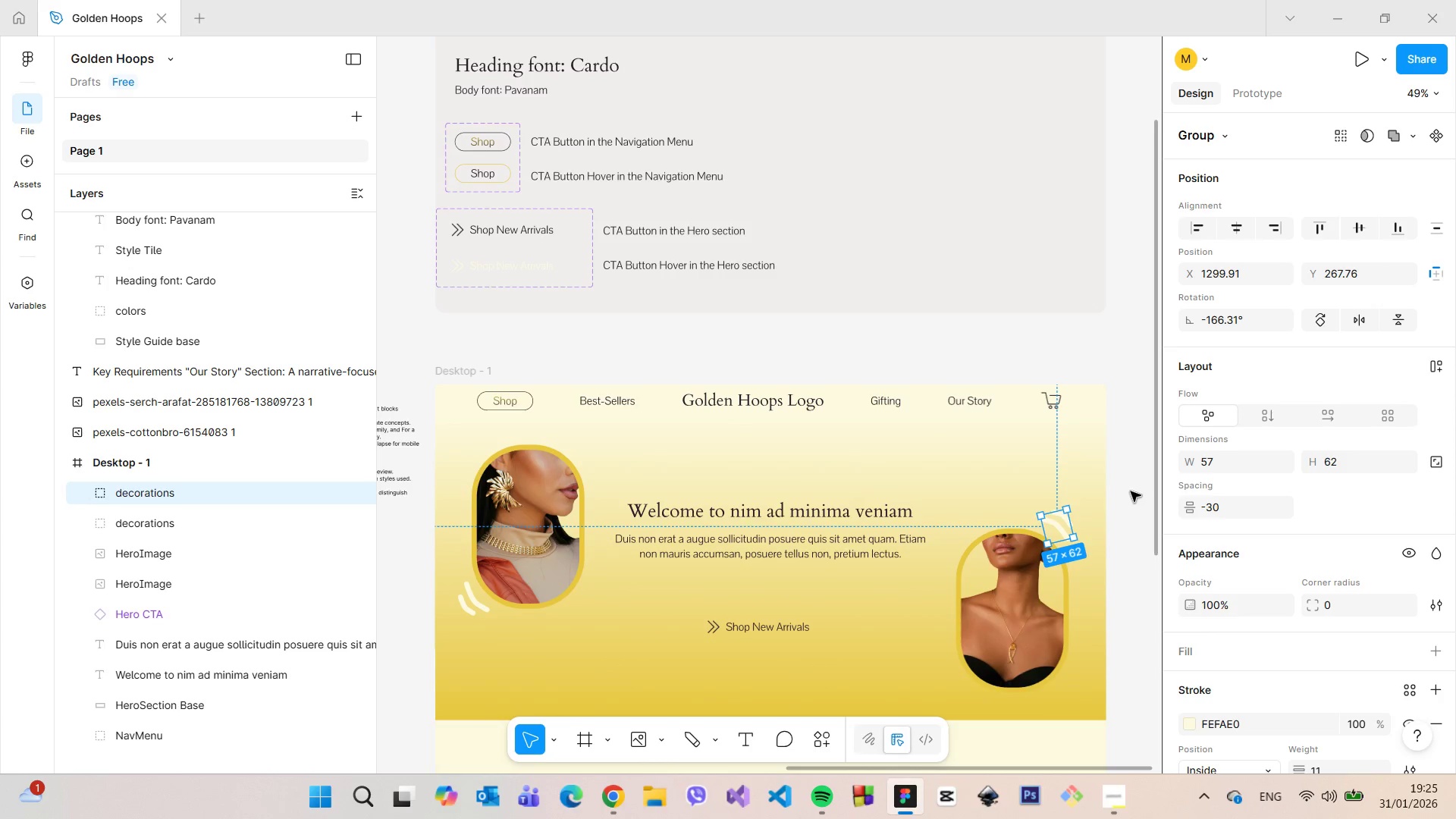 
left_click([1131, 491])
 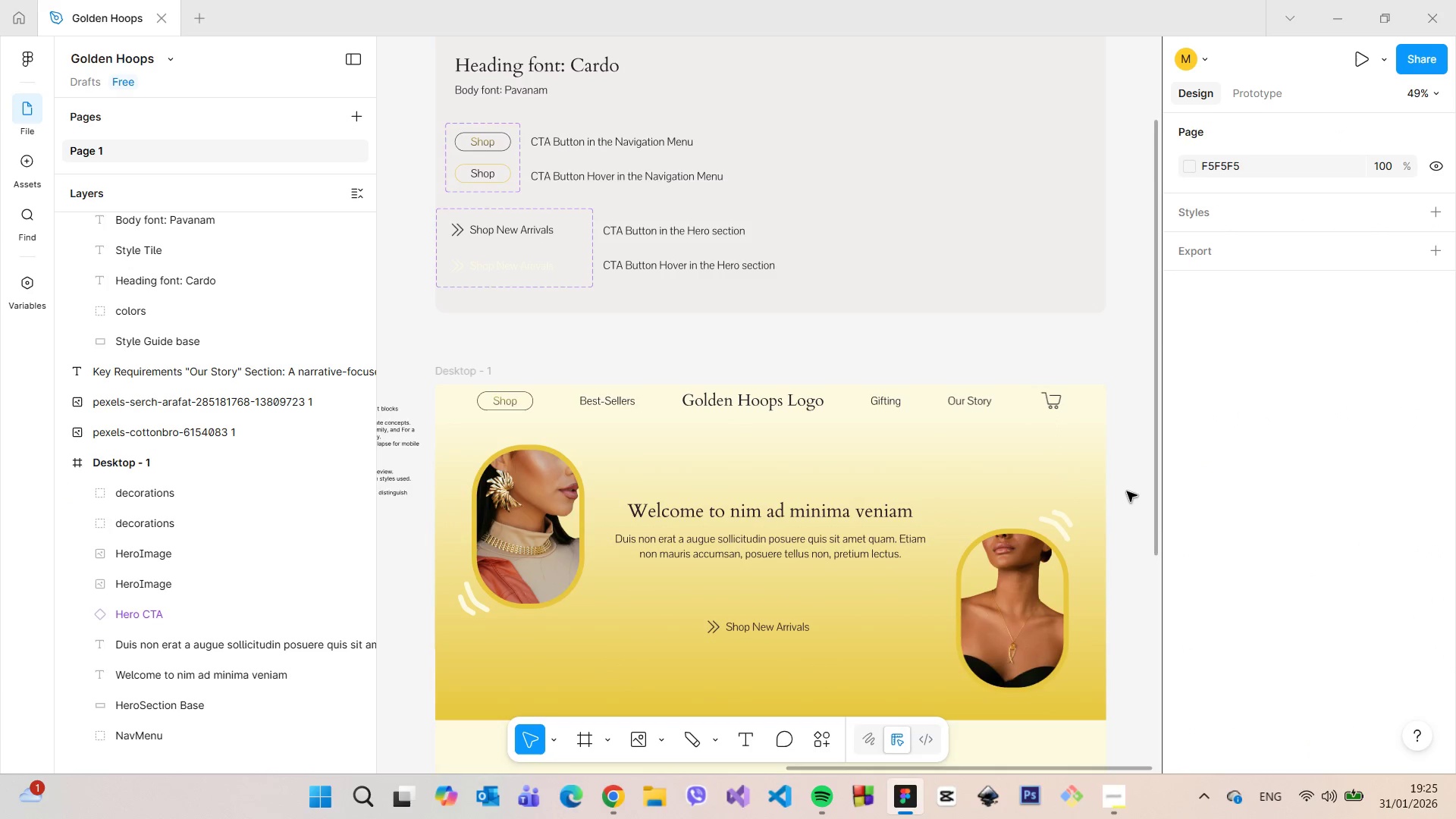 
scroll: coordinate [1125, 493], scroll_direction: down, amount: 4.0
 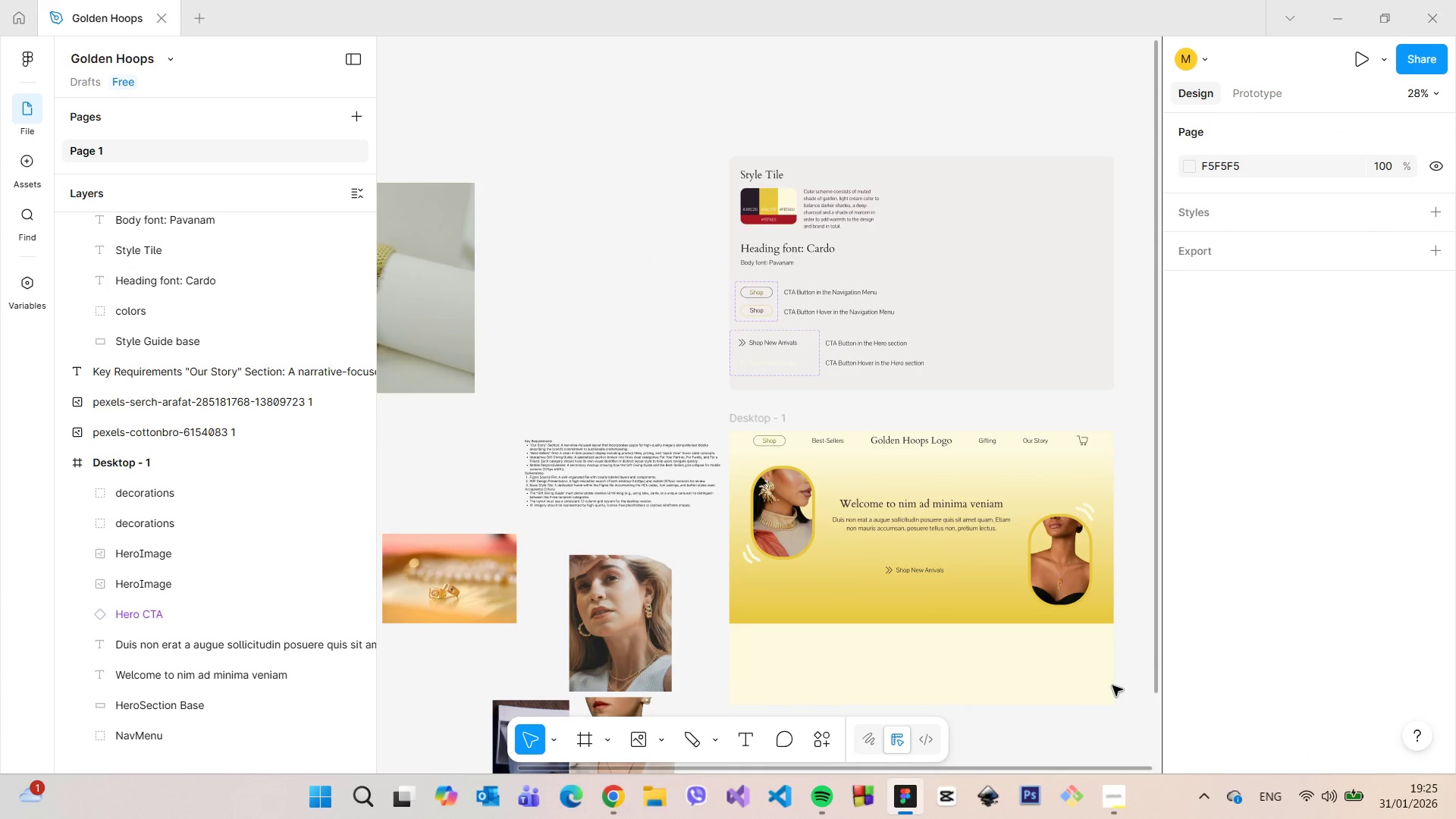 
wait(5.7)
 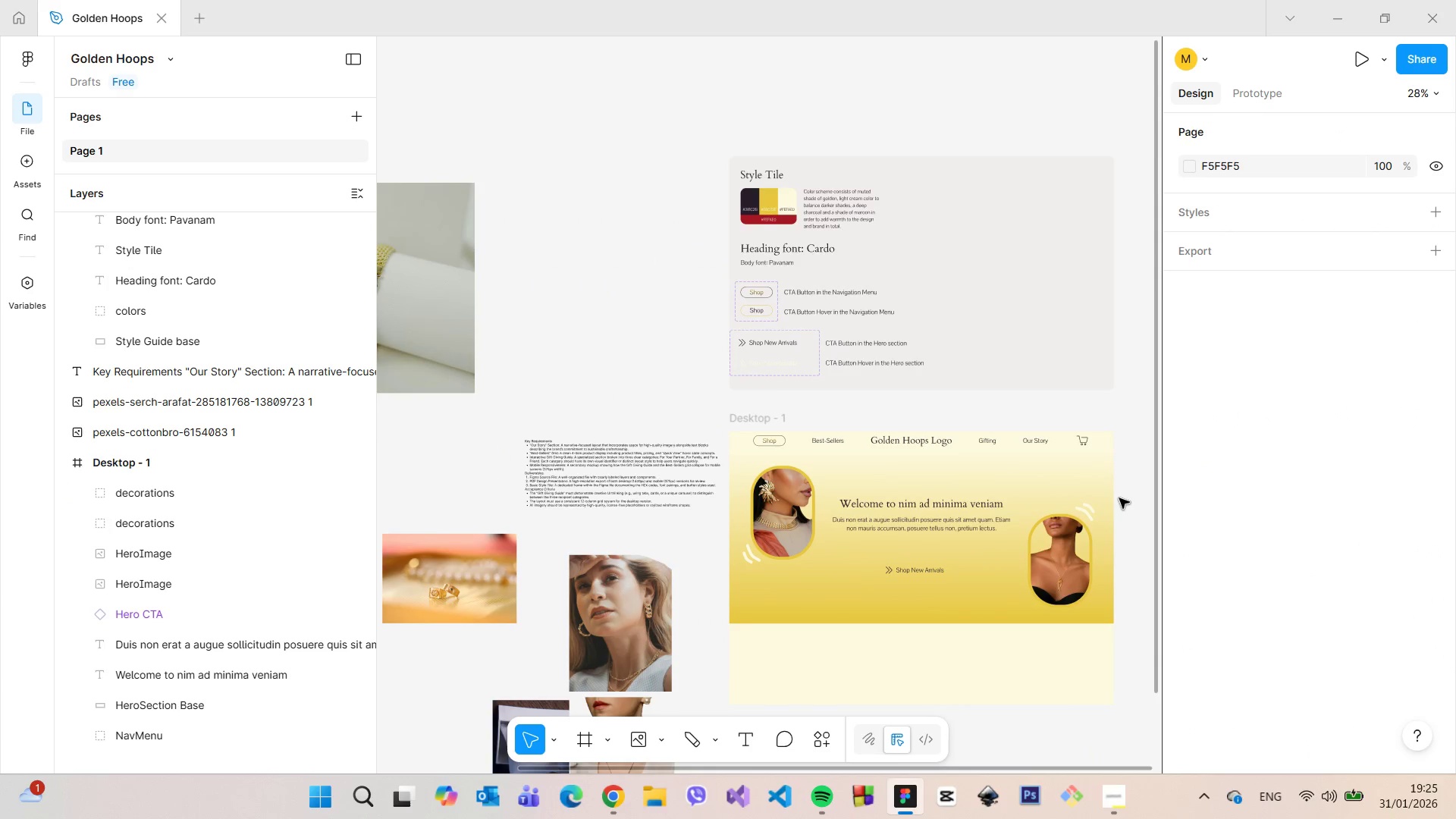 
scroll: coordinate [1083, 599], scroll_direction: up, amount: 3.0
 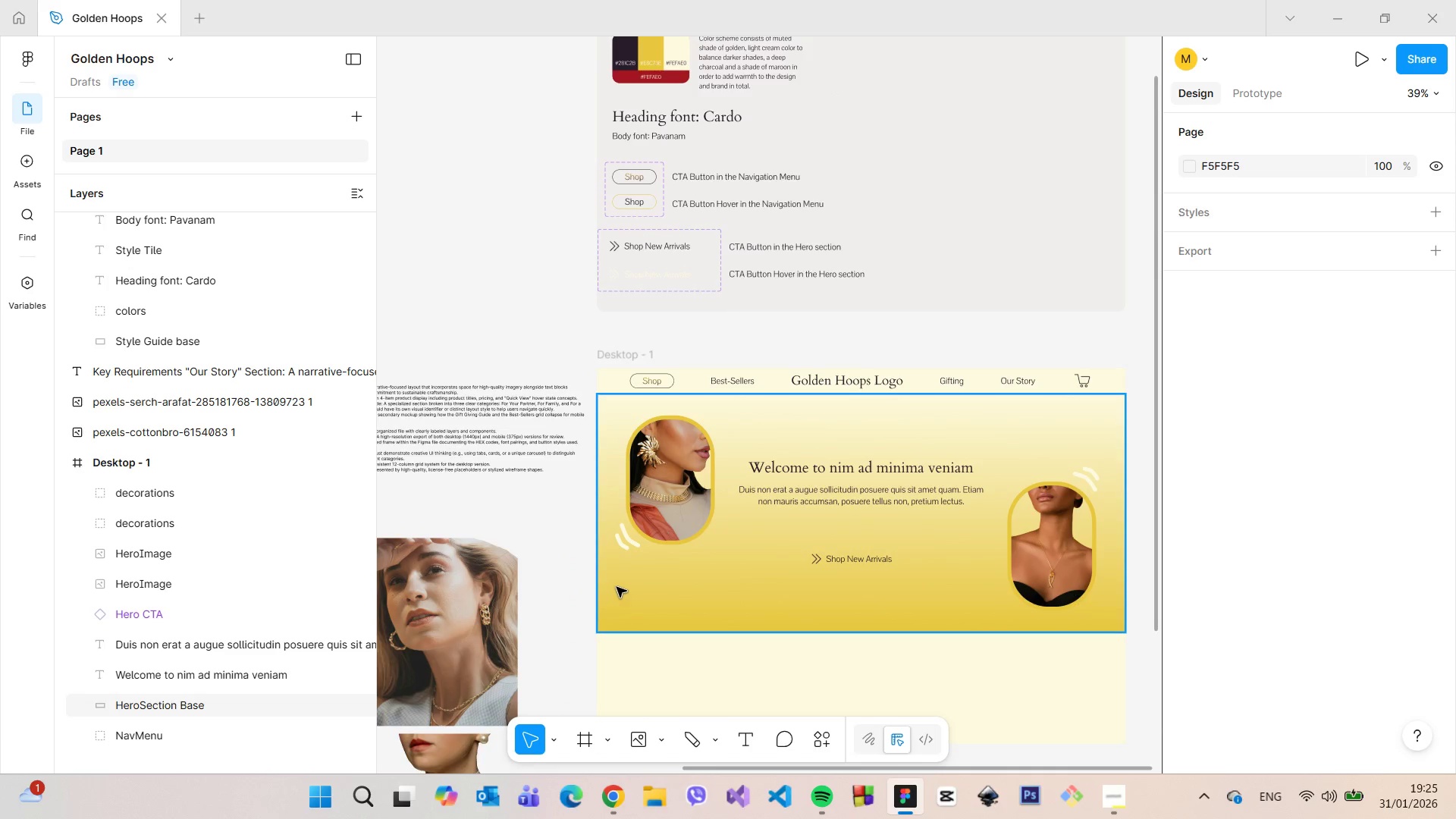 
wait(6.74)
 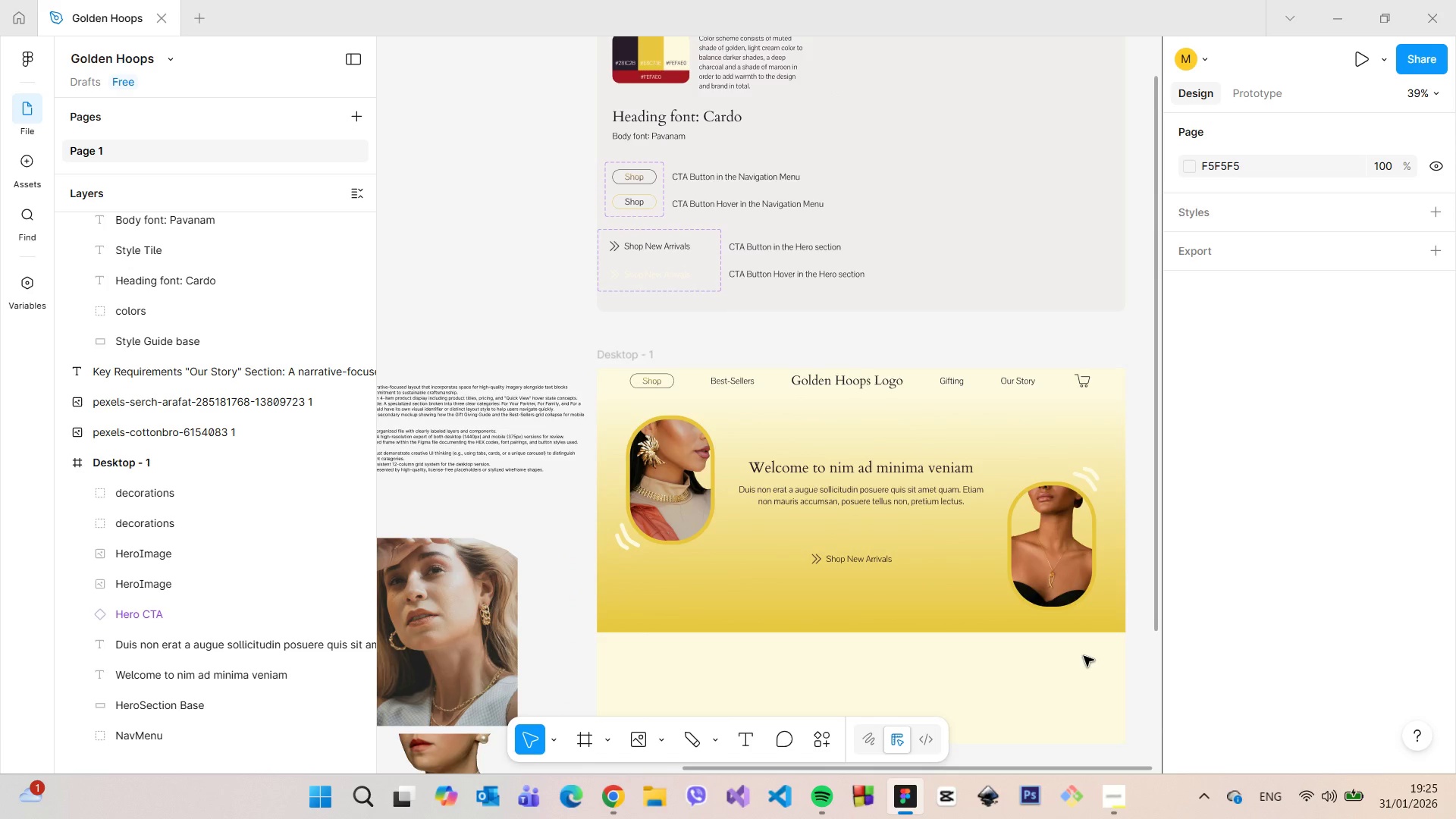 
scroll: coordinate [1138, 557], scroll_direction: up, amount: 4.0
 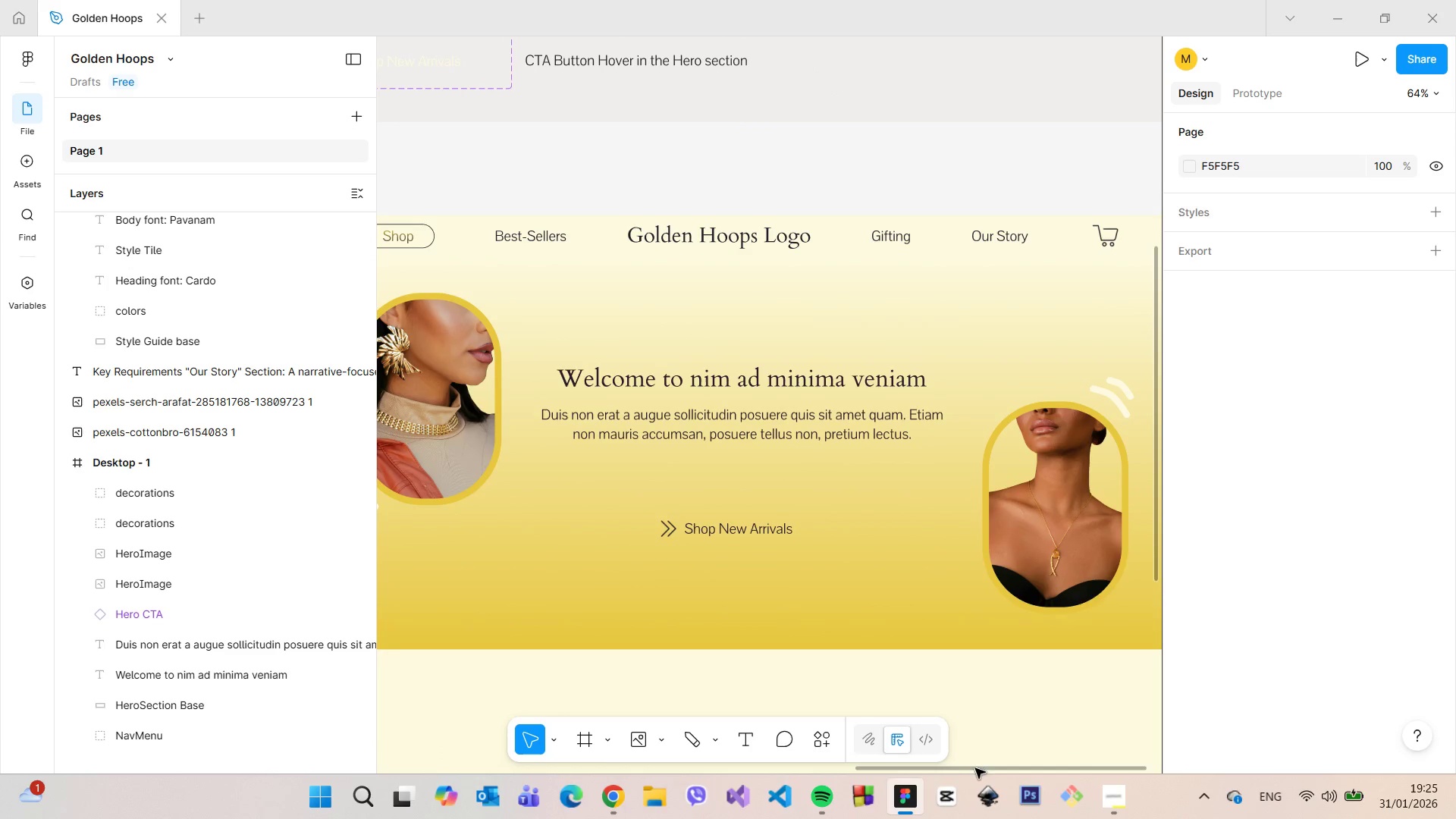 
scroll: coordinate [990, 726], scroll_direction: down, amount: 2.0
 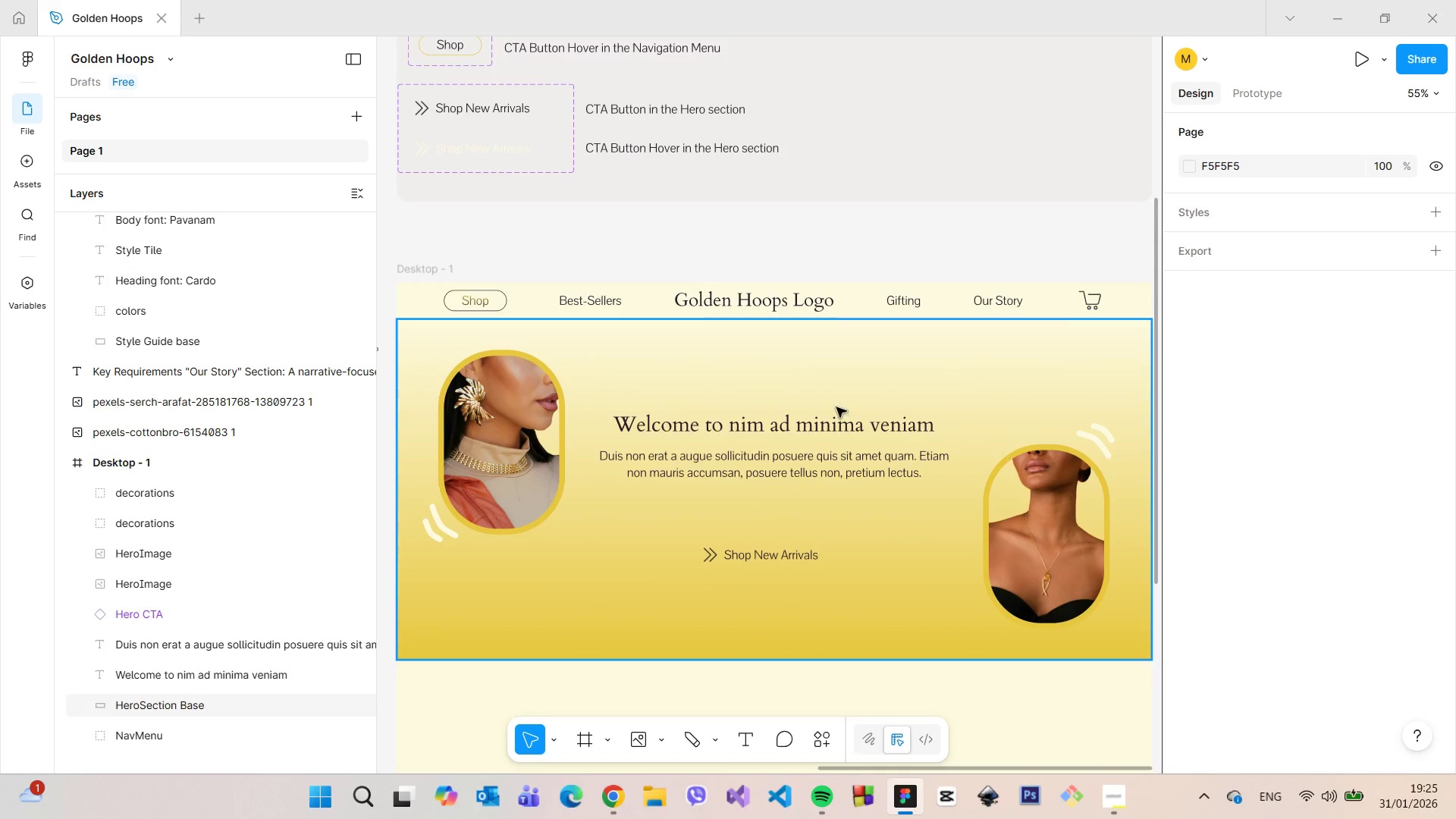 
wait(8.44)
 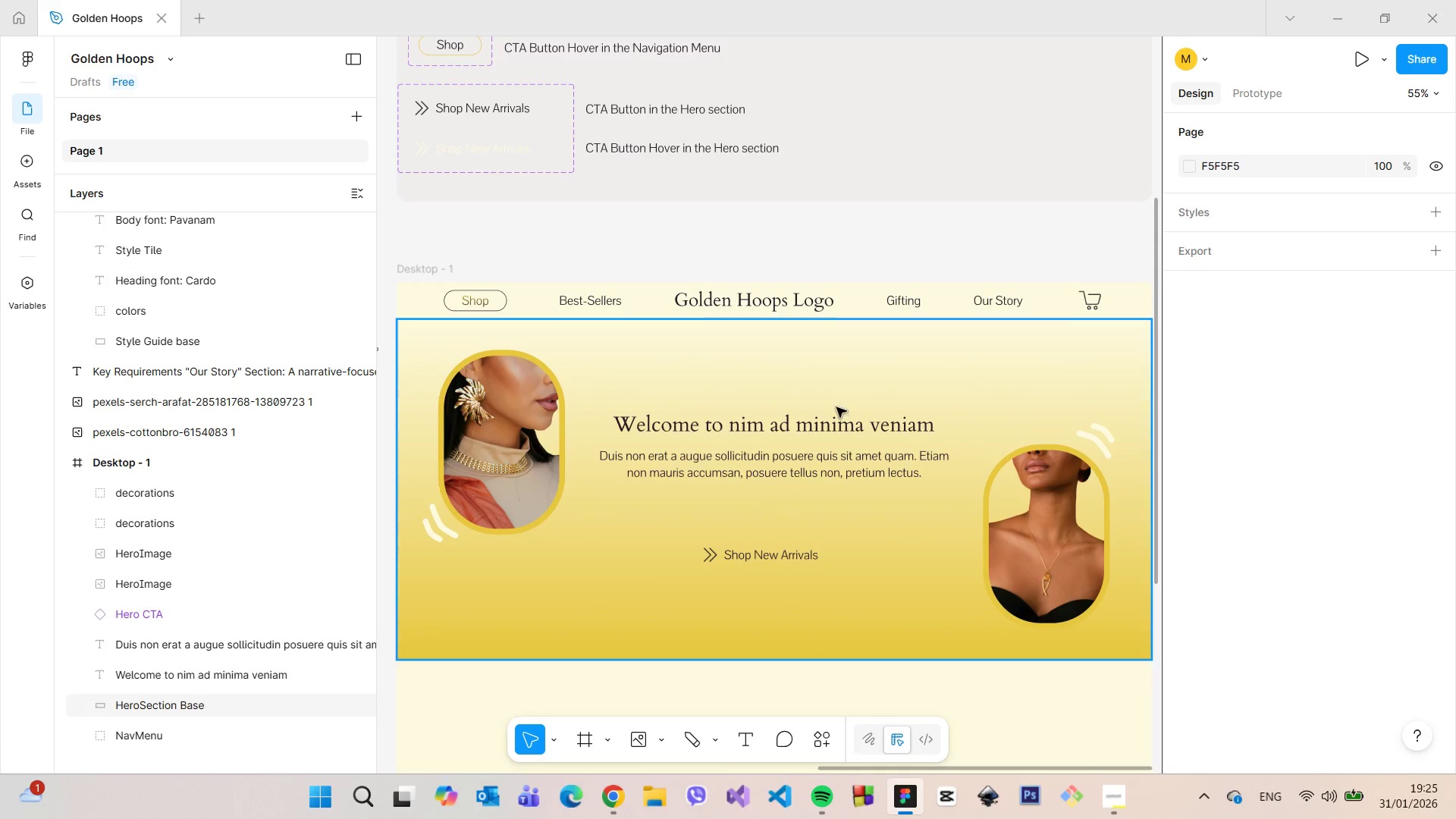 
left_click([1355, 64])
 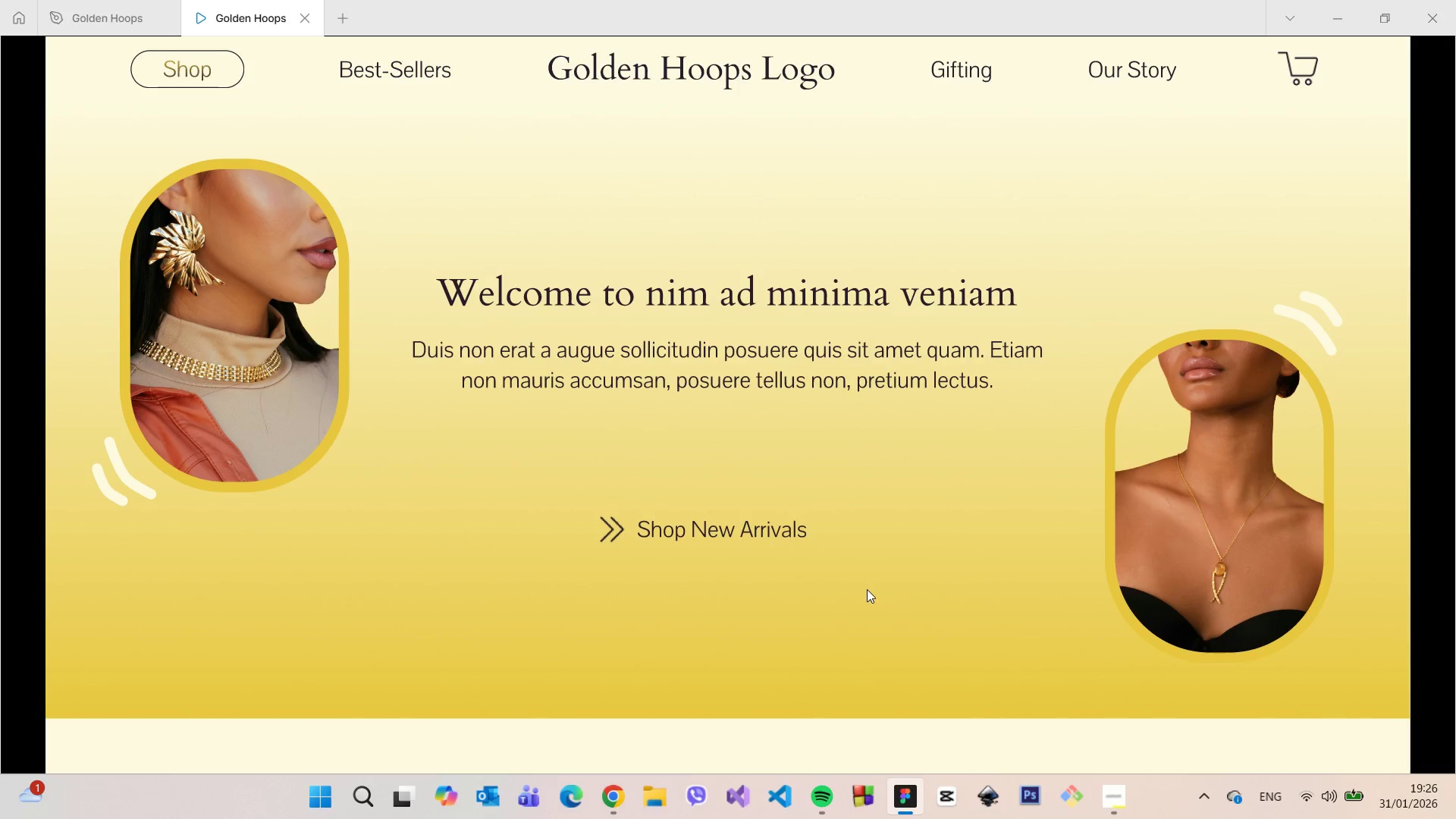 
wait(30.8)
 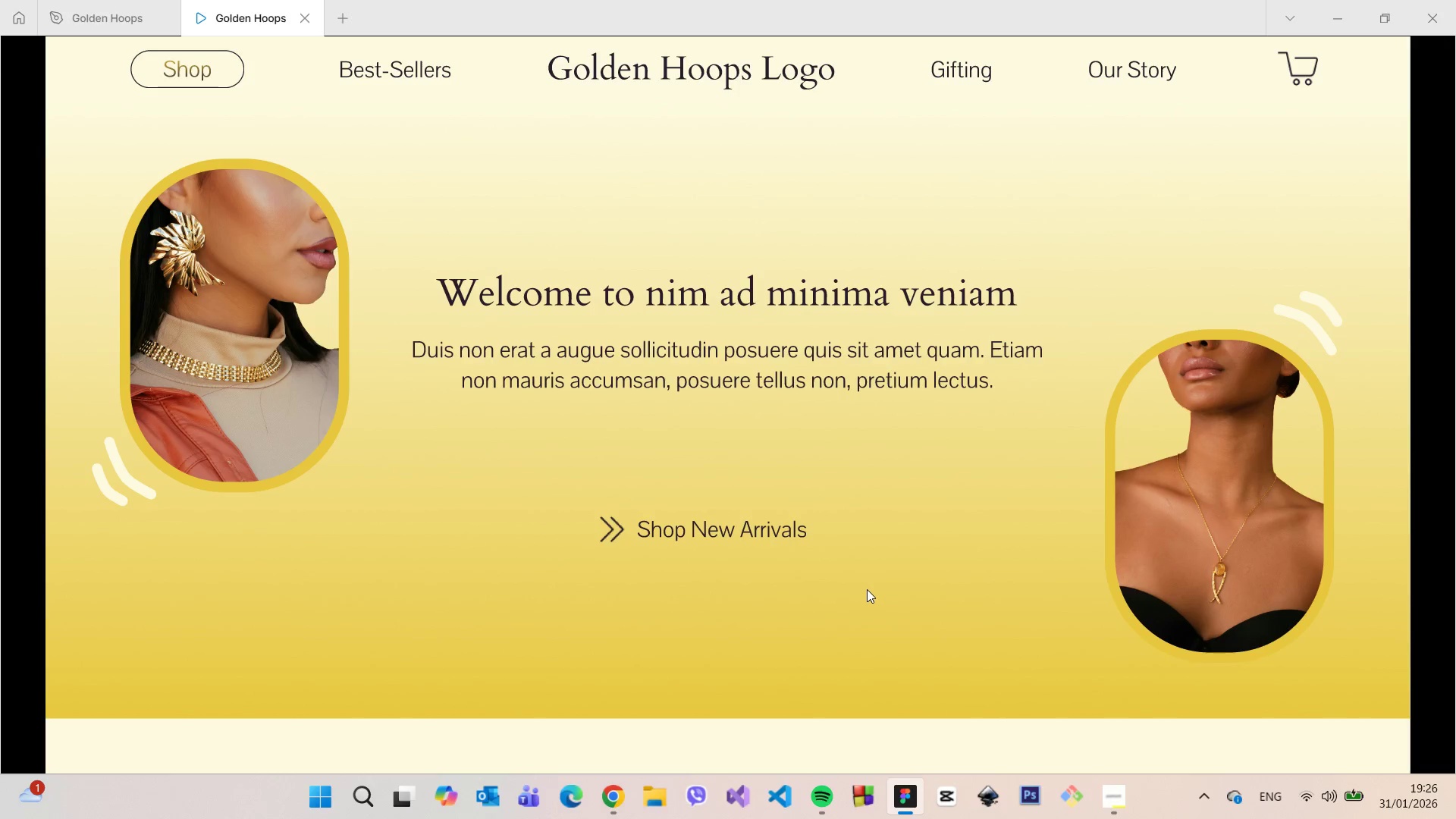 
left_click([310, 27])
 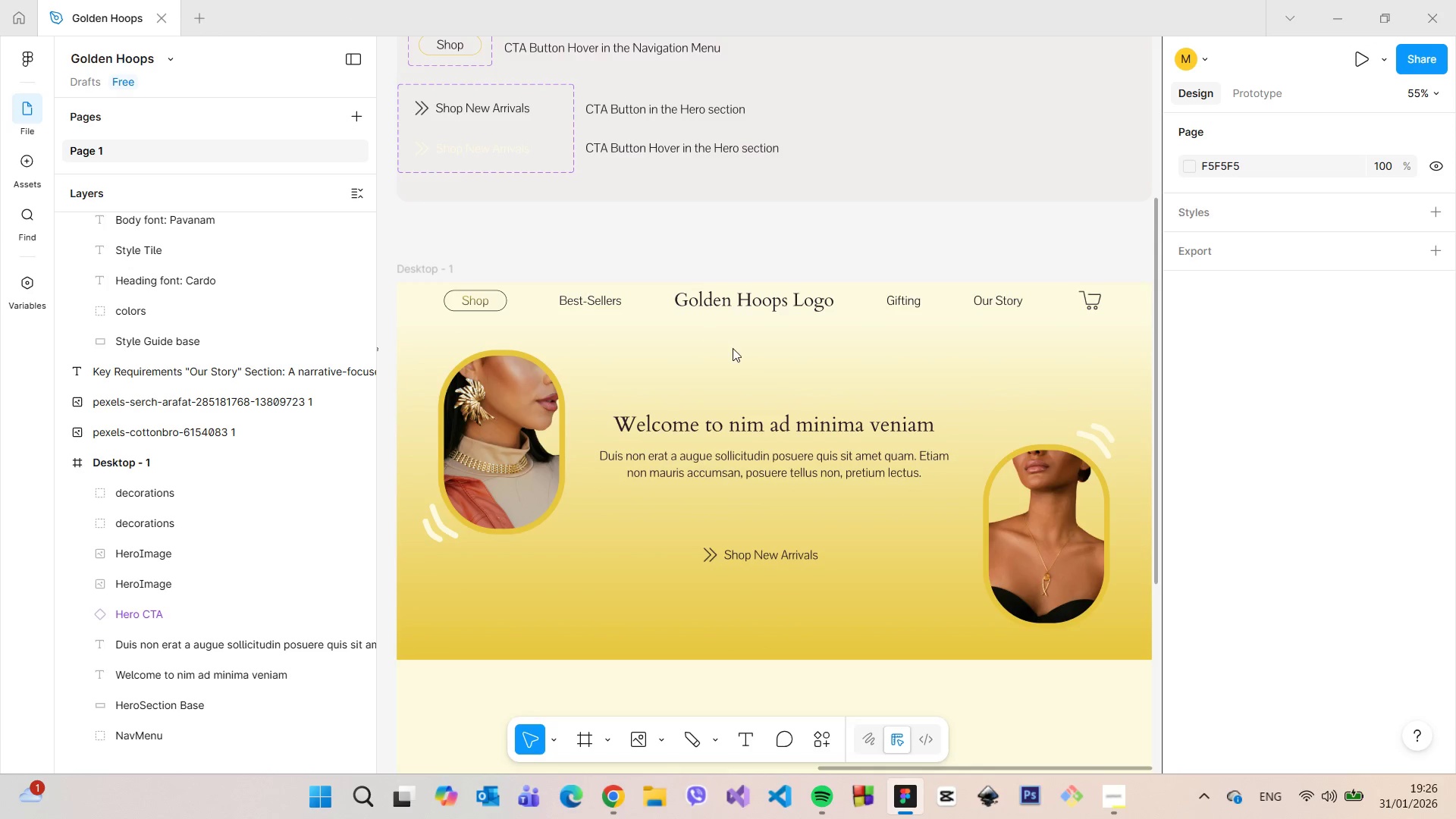 
scroll: coordinate [1072, 322], scroll_direction: down, amount: 7.0
 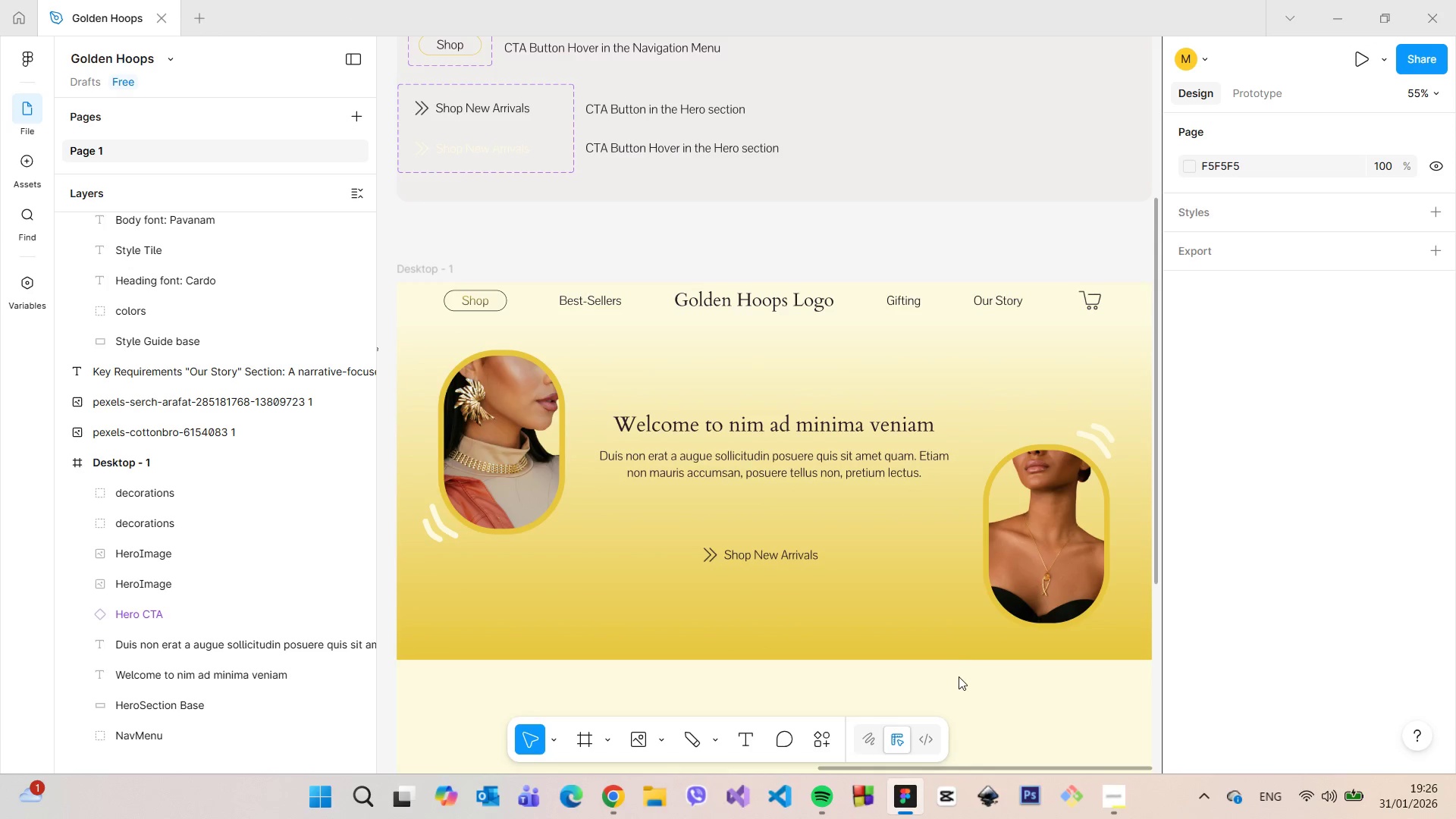 
left_click([953, 688])
 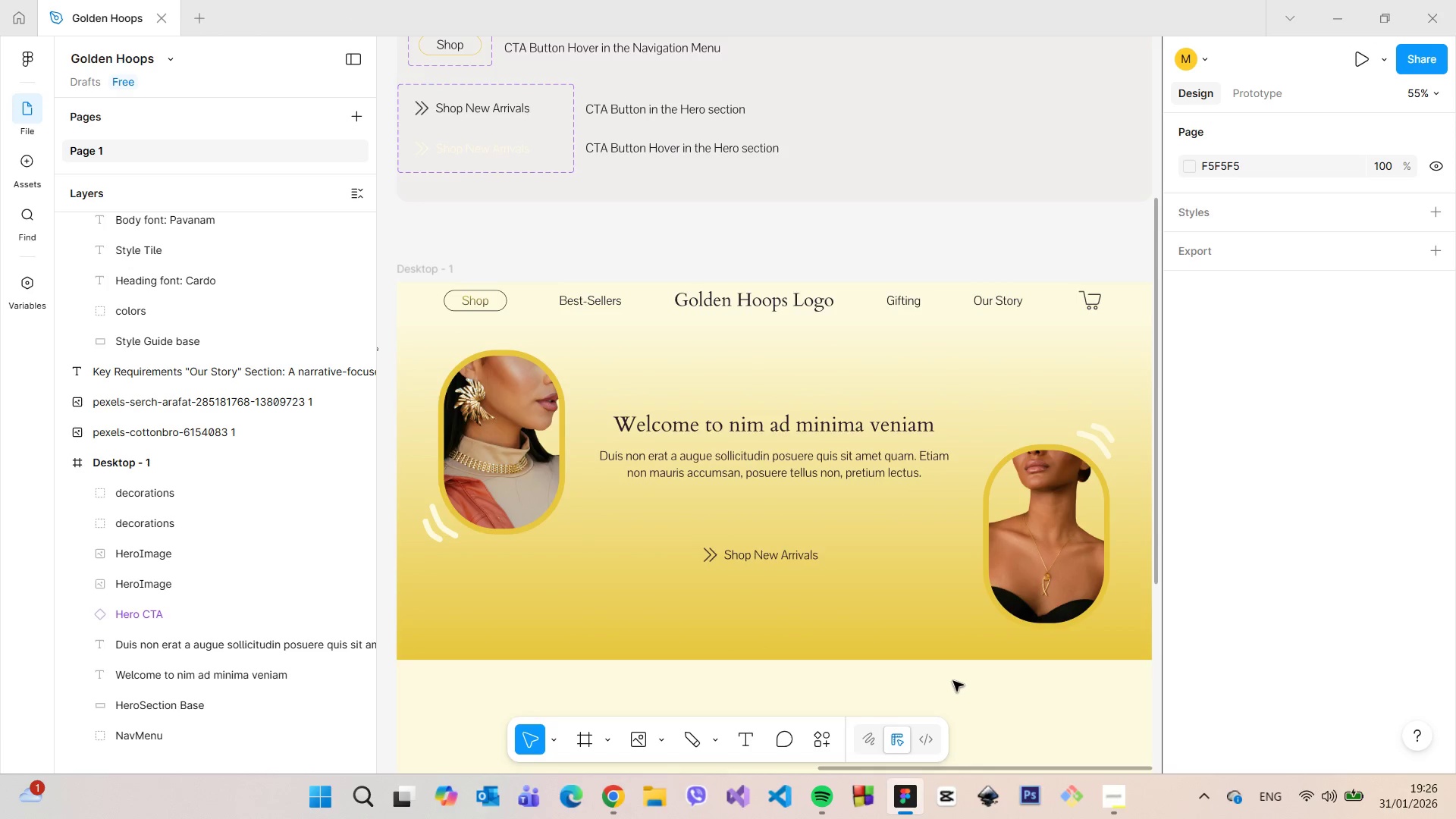 
scroll: coordinate [953, 678], scroll_direction: down, amount: 4.0
 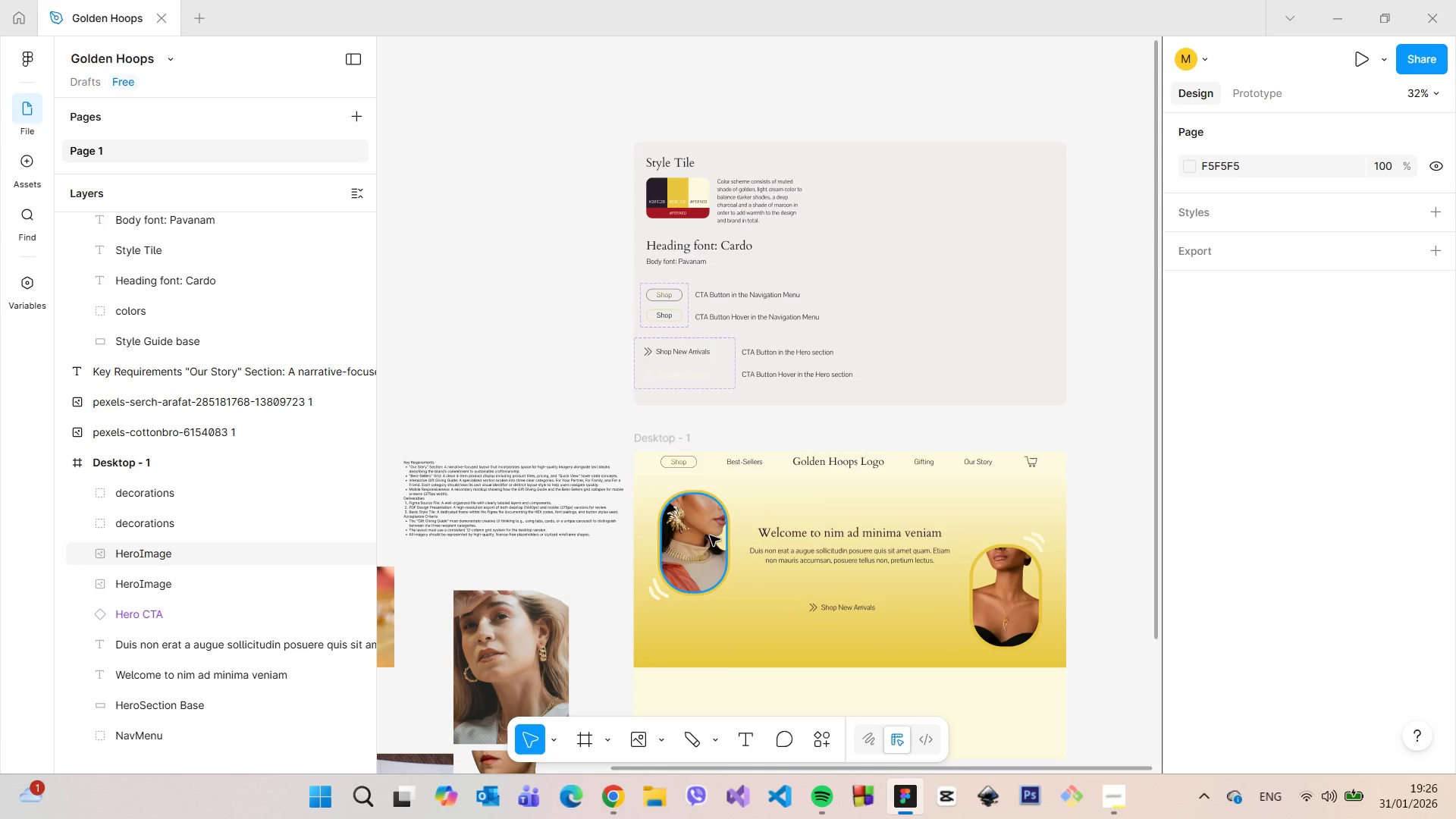 
left_click([1026, 612])
 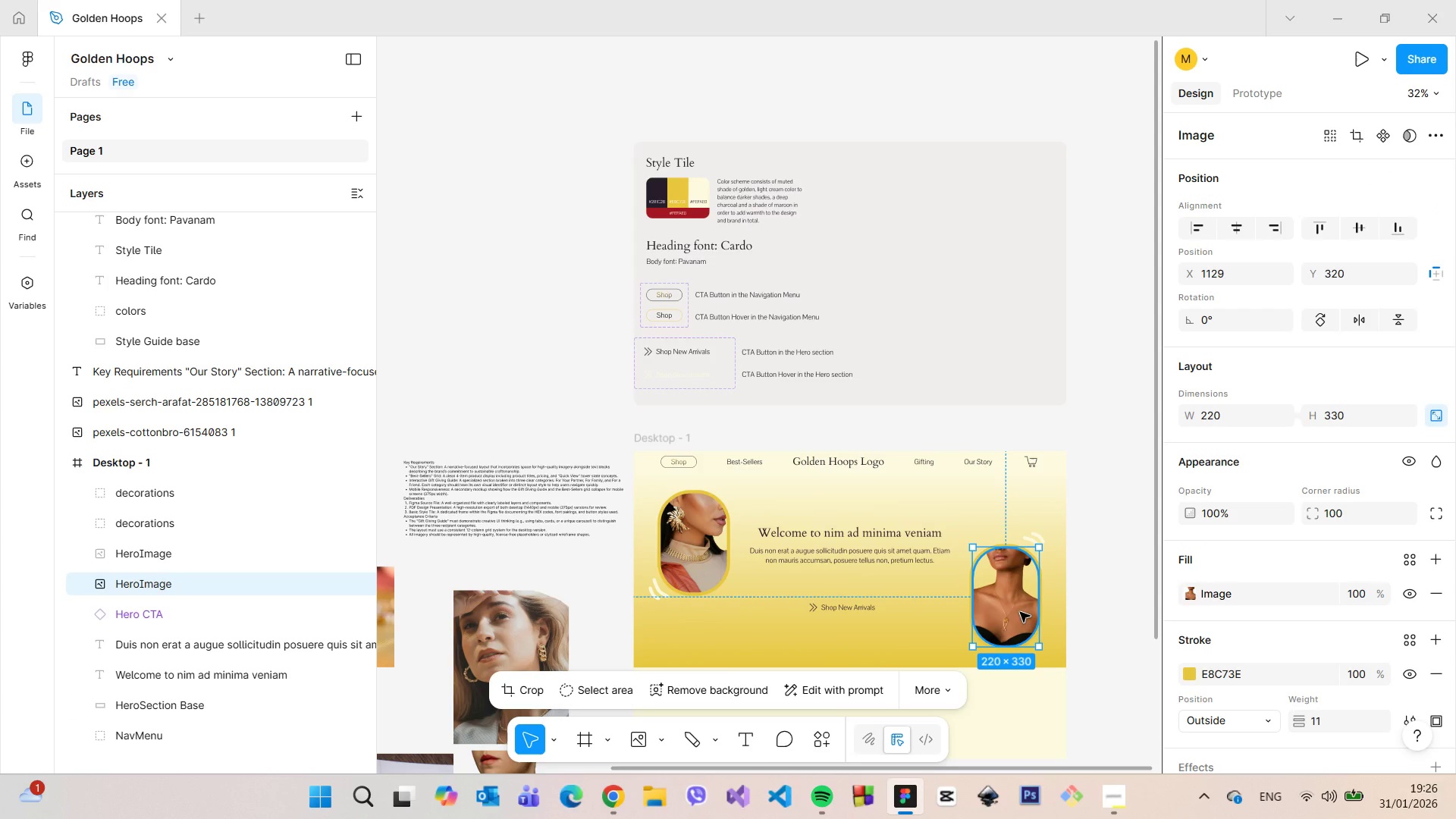 
right_click([1013, 607])
 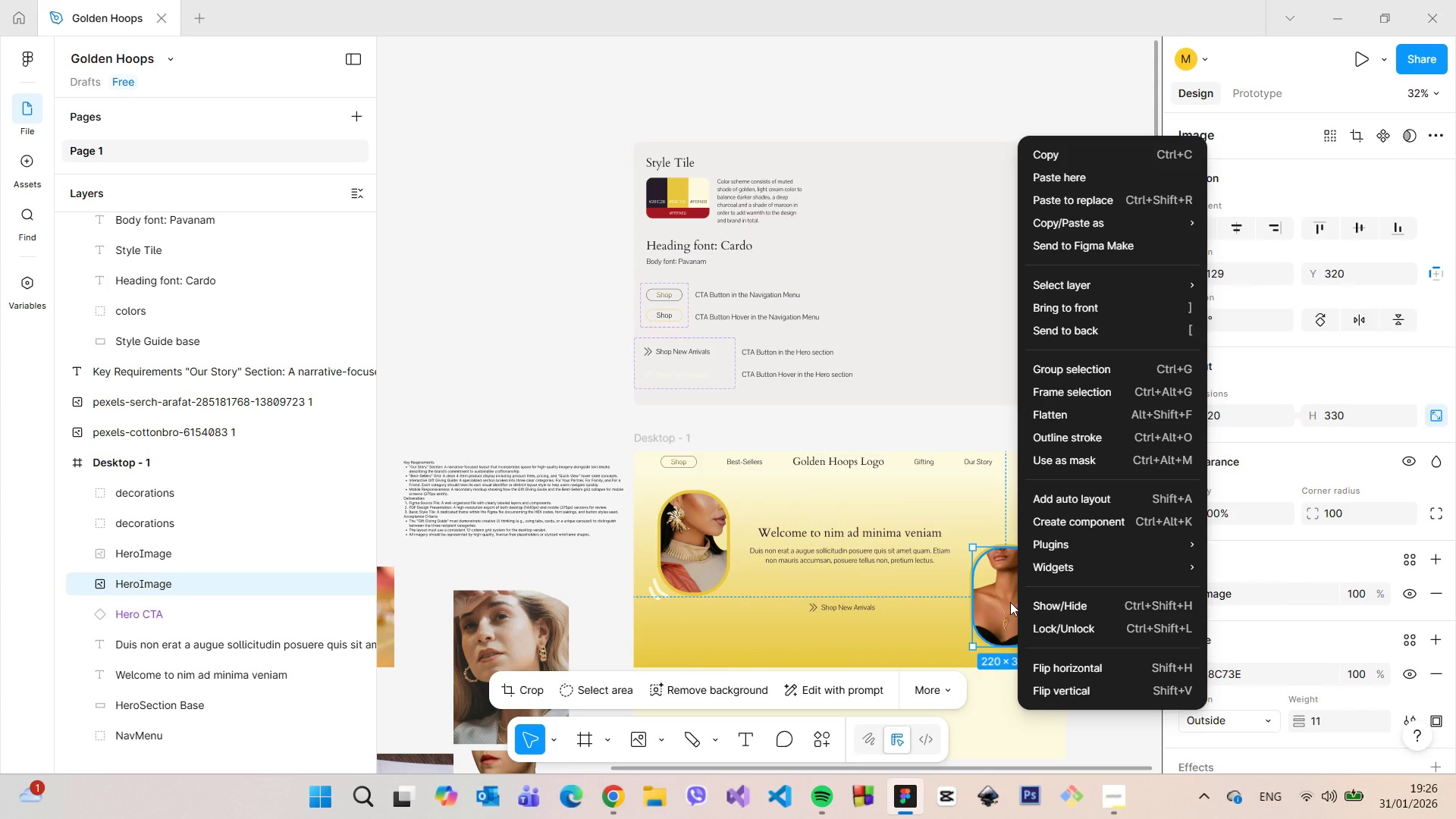 
left_click([1010, 602])
 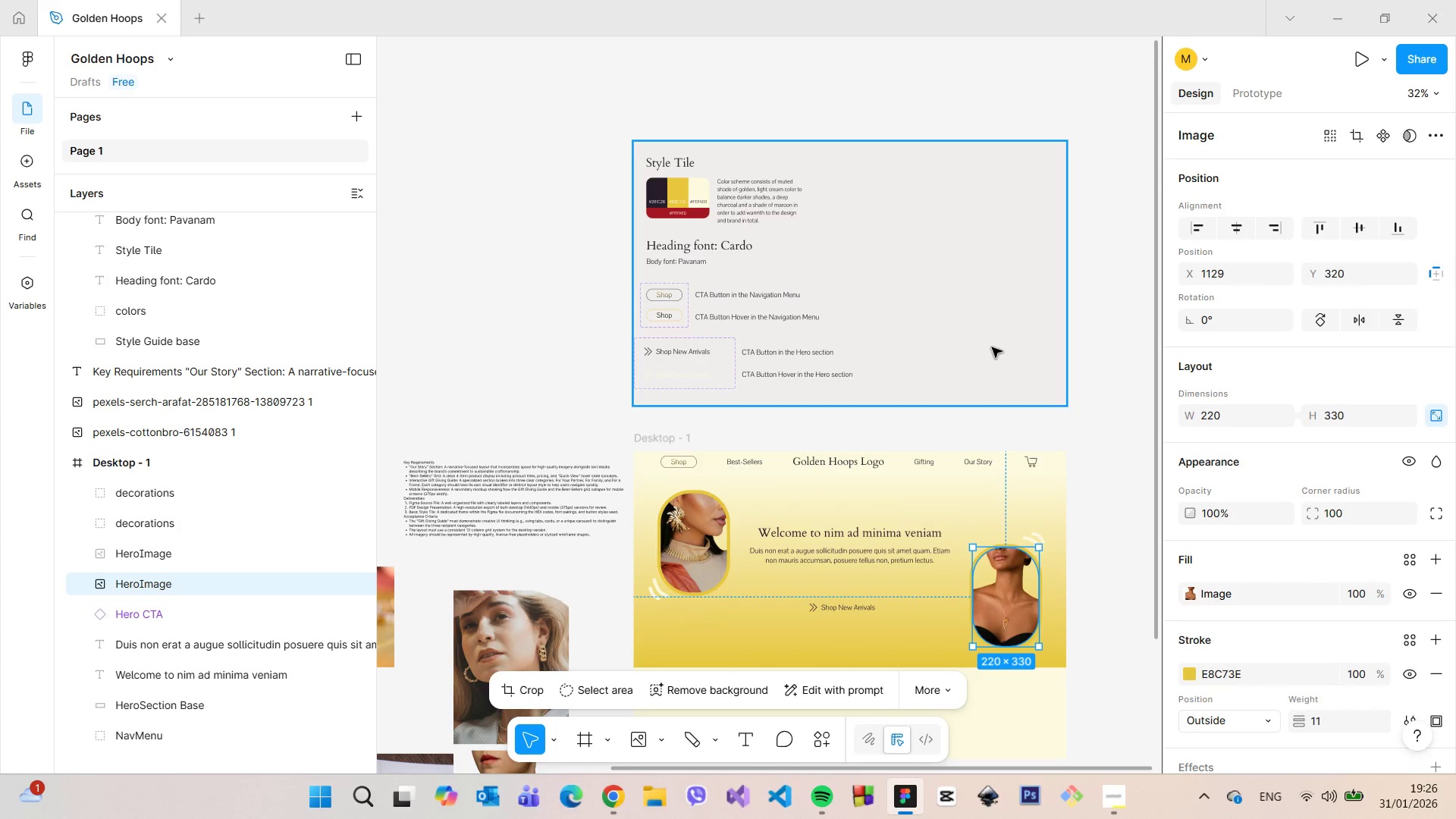 
left_click([1074, 412])
 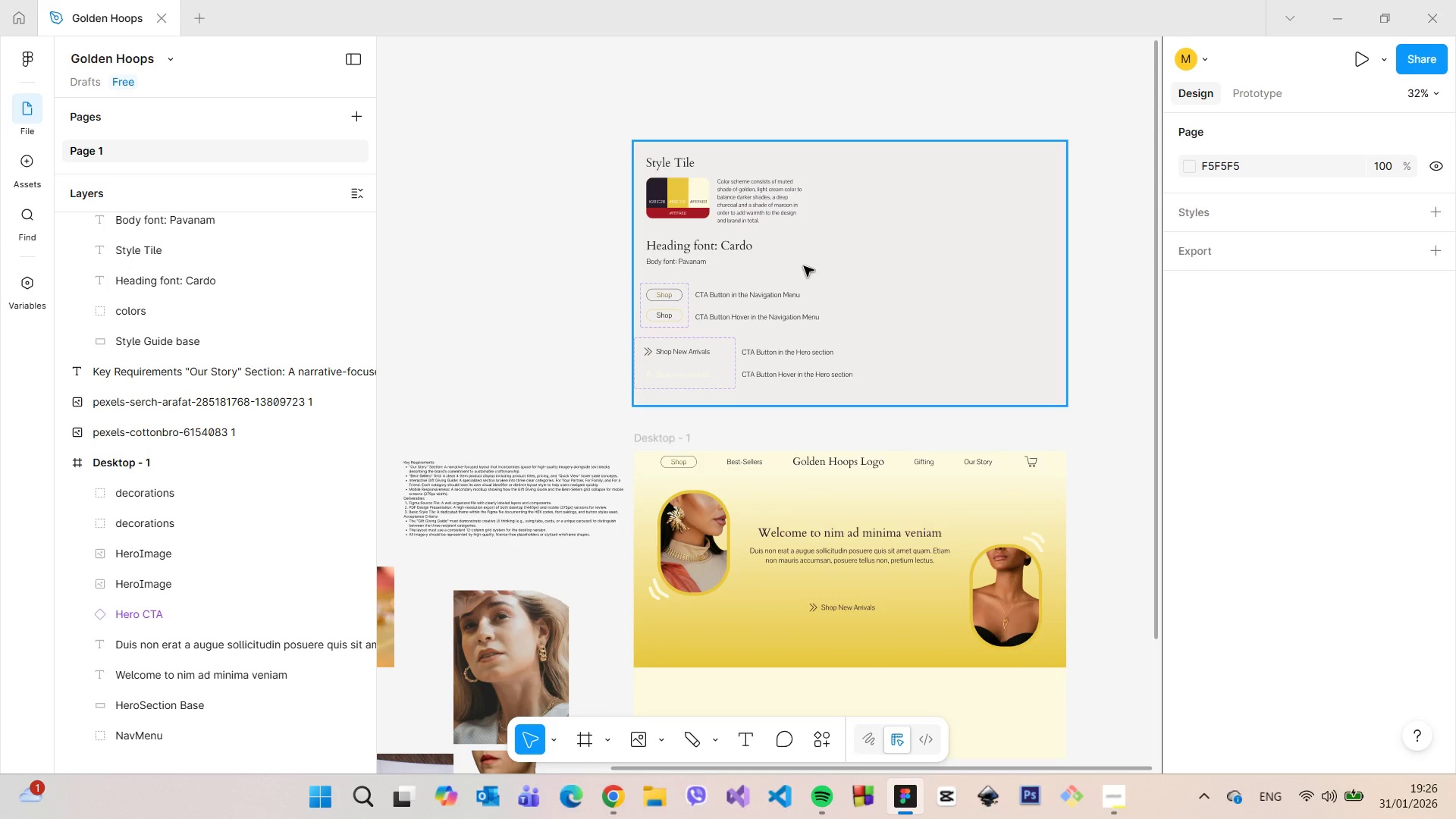 
left_click([849, 253])
 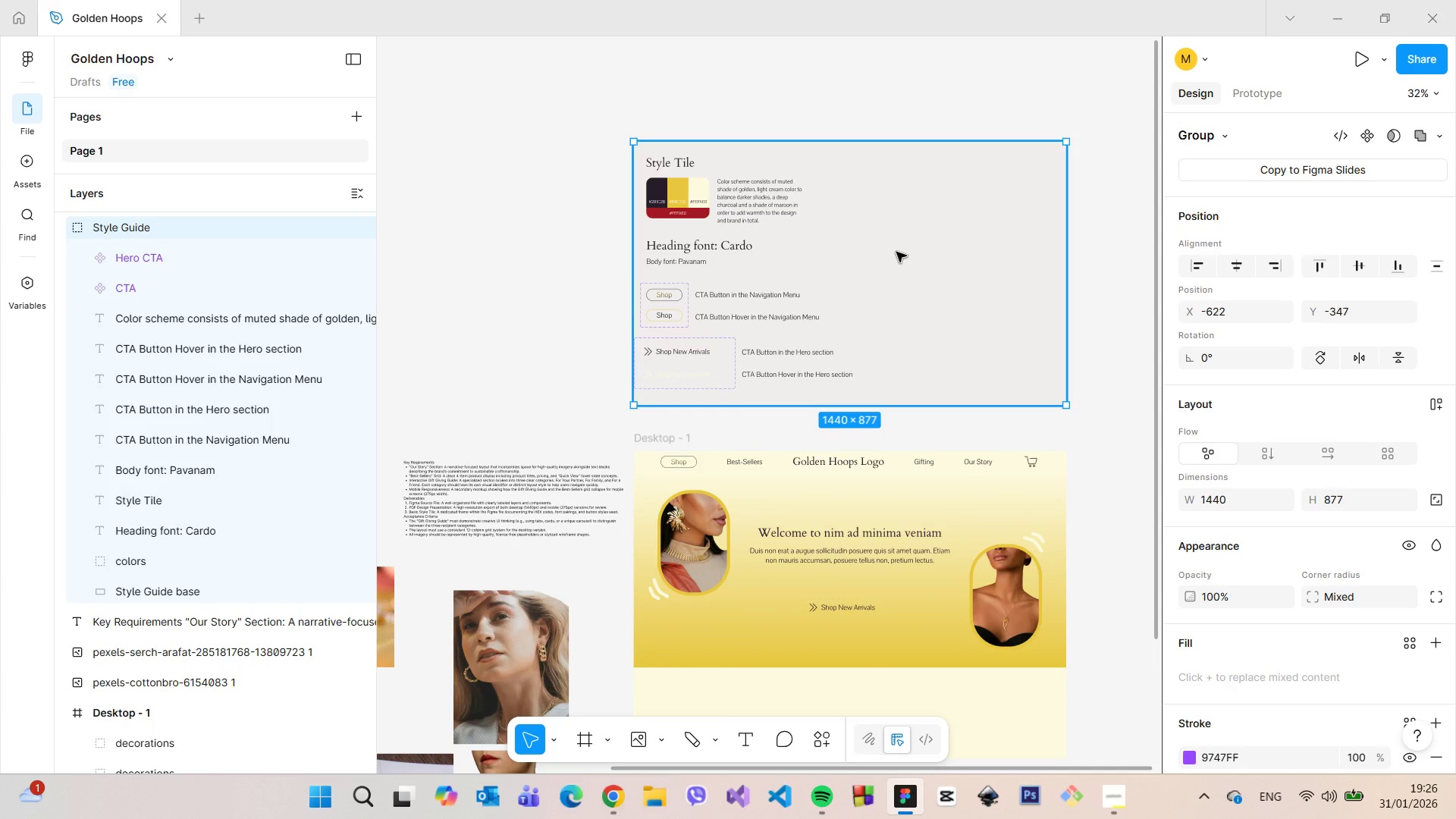 
left_click_drag(start_coordinate=[898, 253], to_coordinate=[891, 152])
 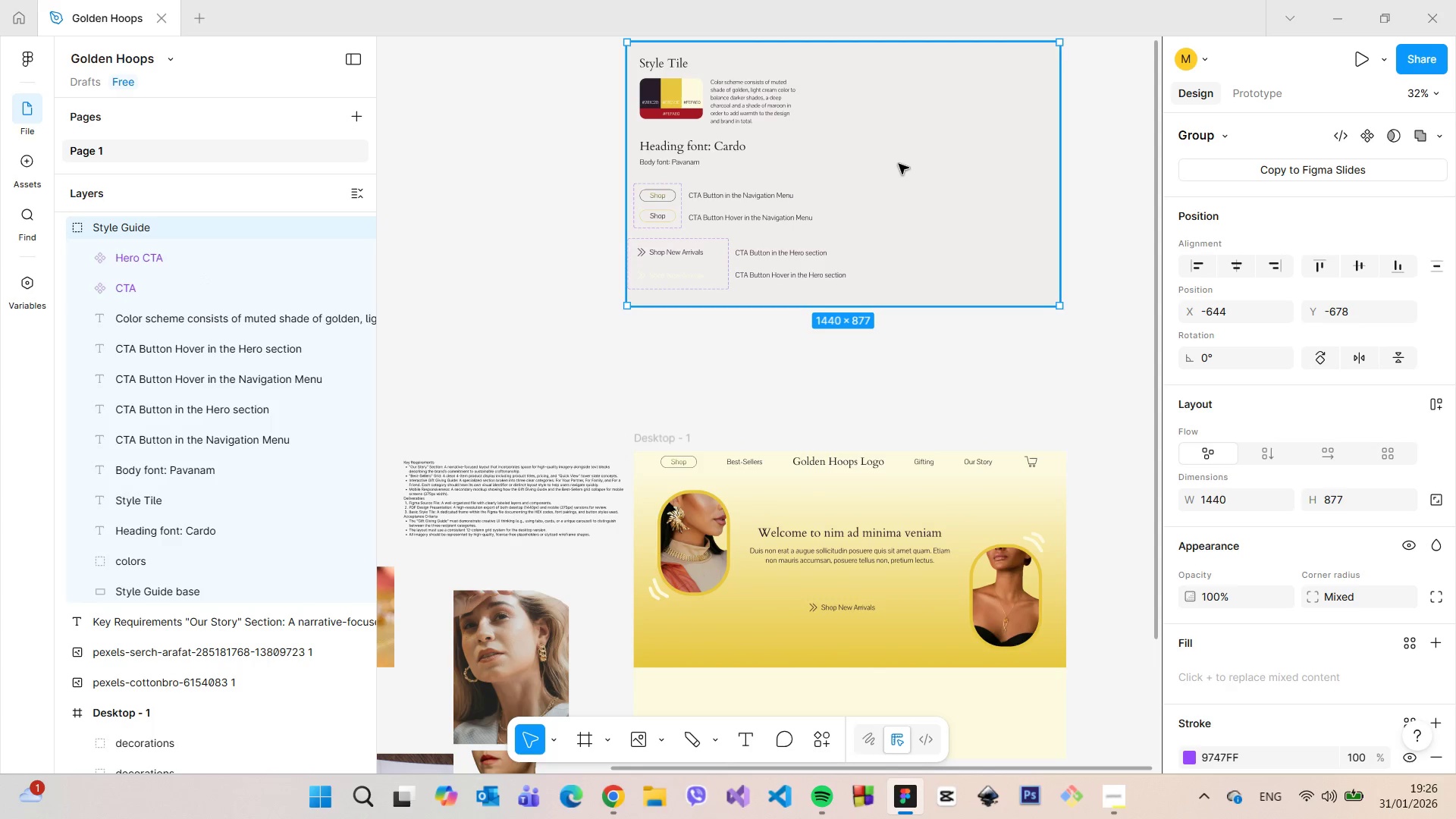 
double_click([899, 164])
 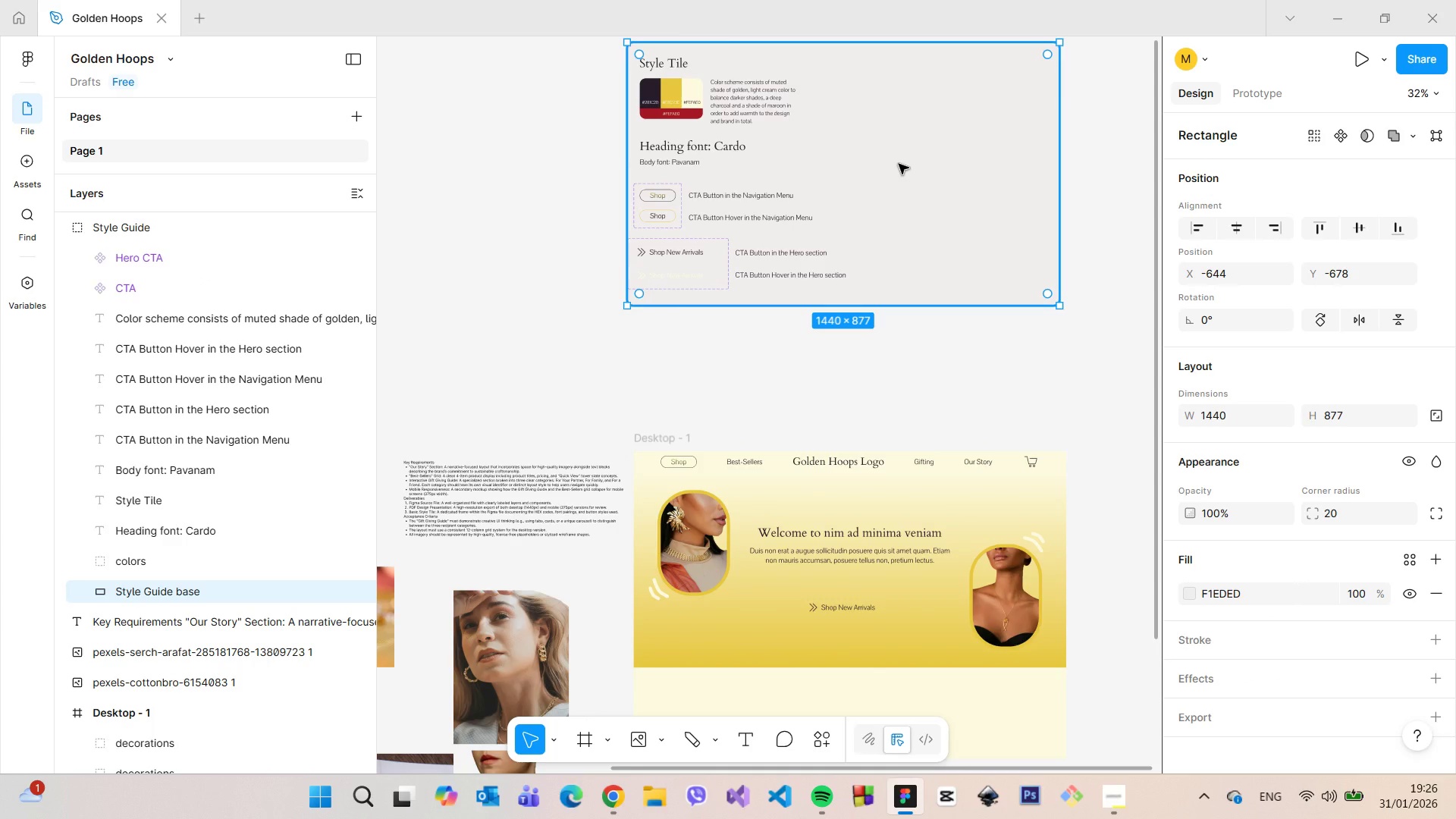 
left_click([899, 164])
 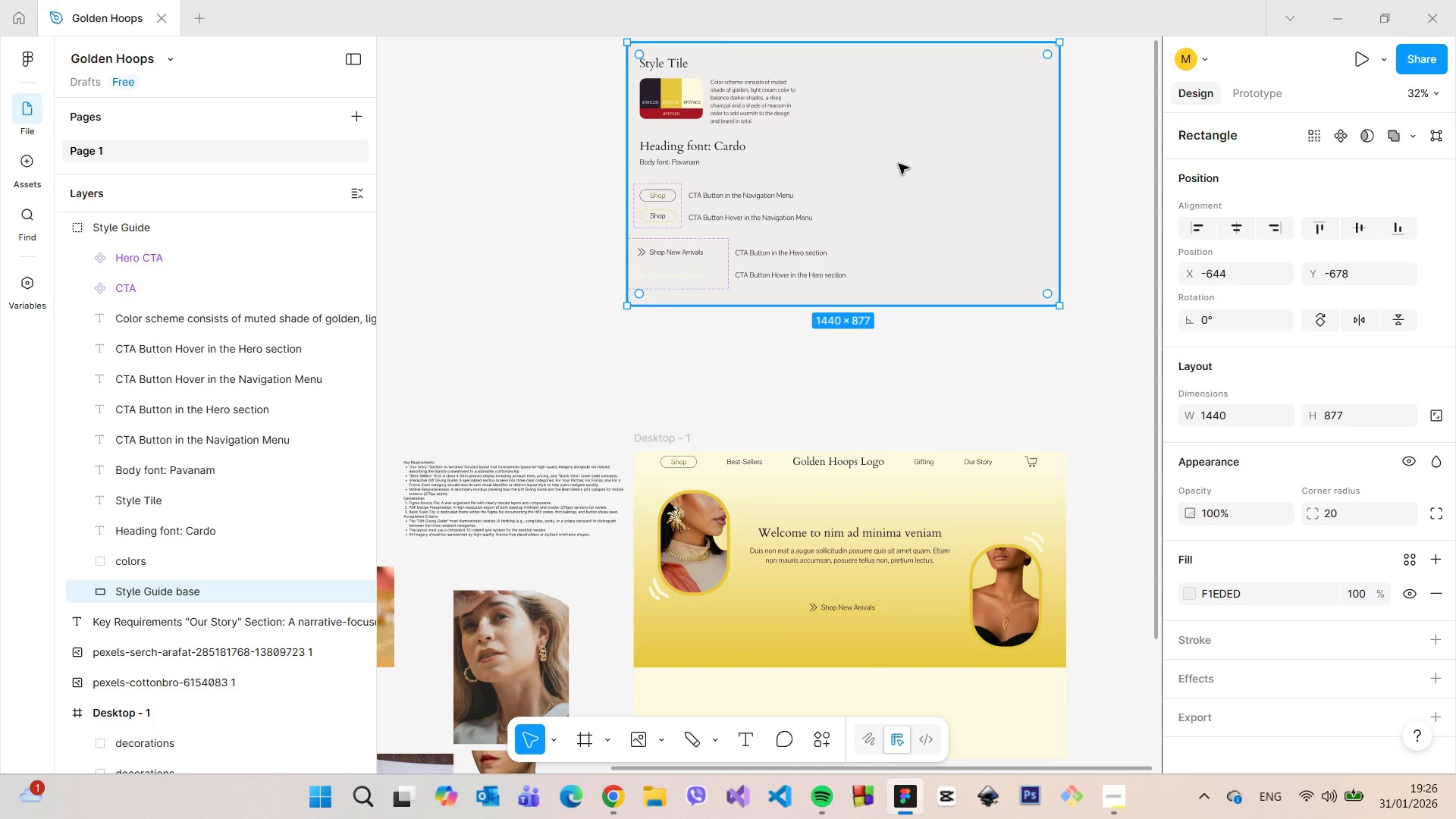 
left_click([899, 164])
 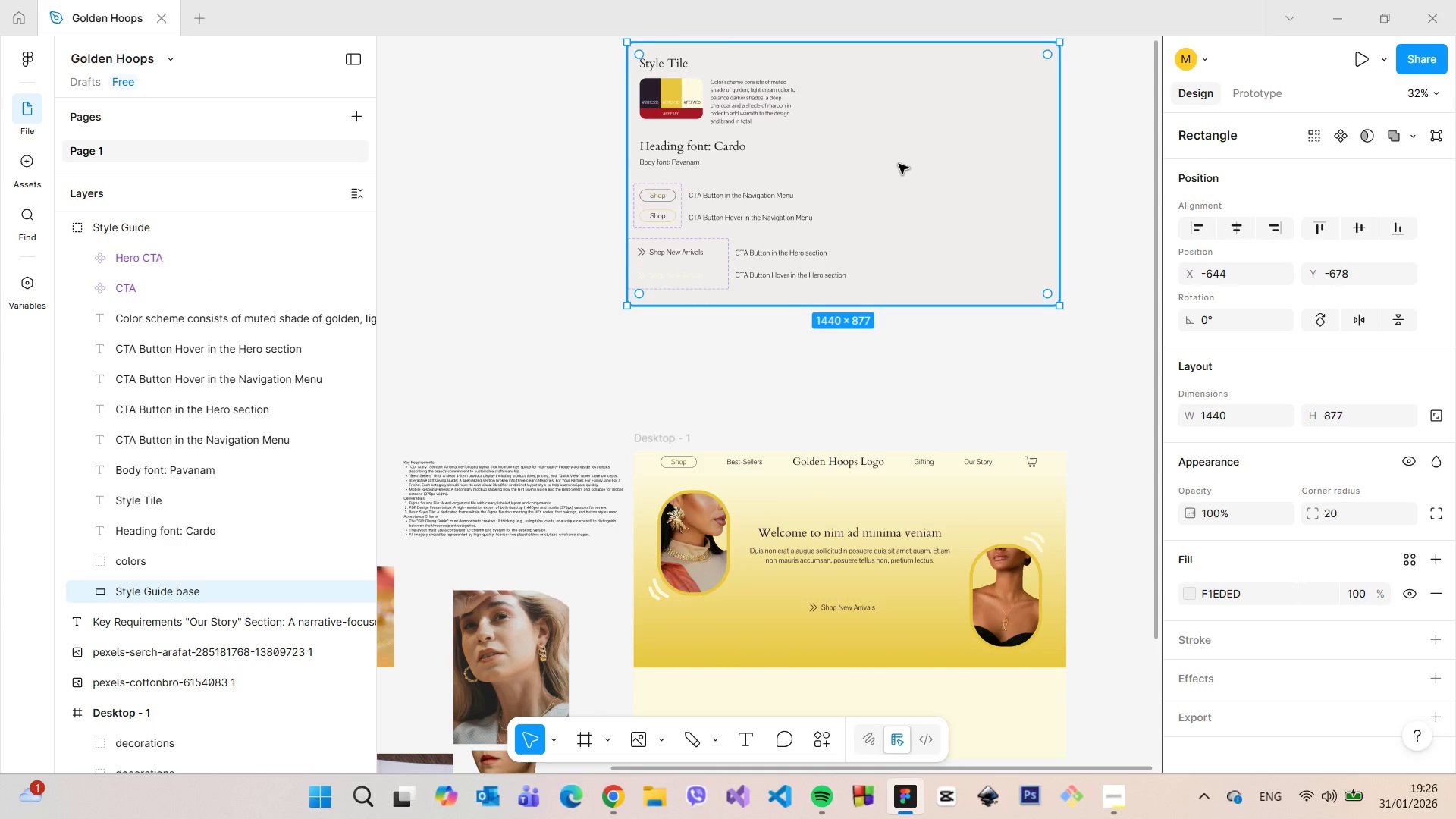 
left_click([899, 164])
 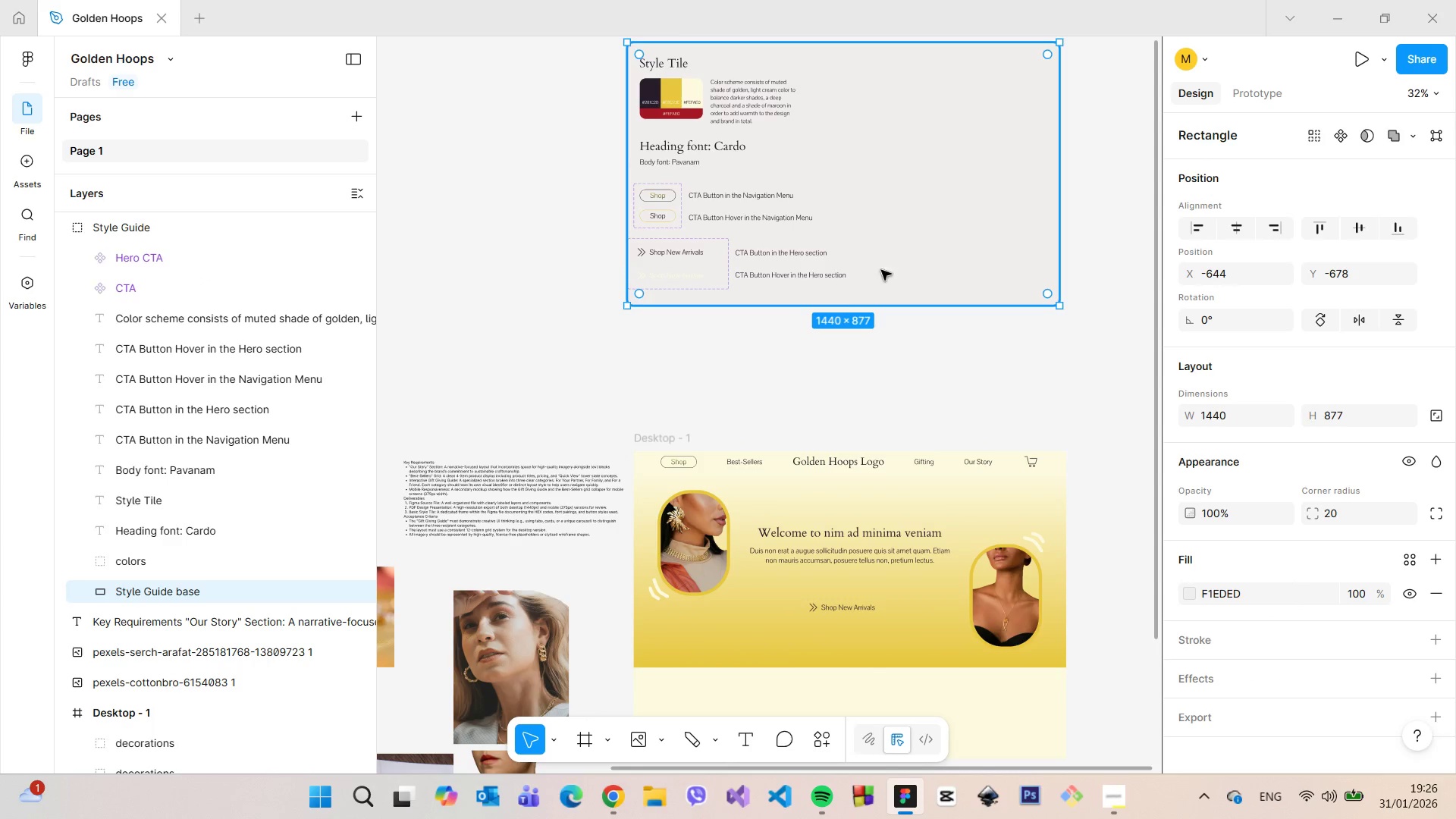 
left_click([833, 341])
 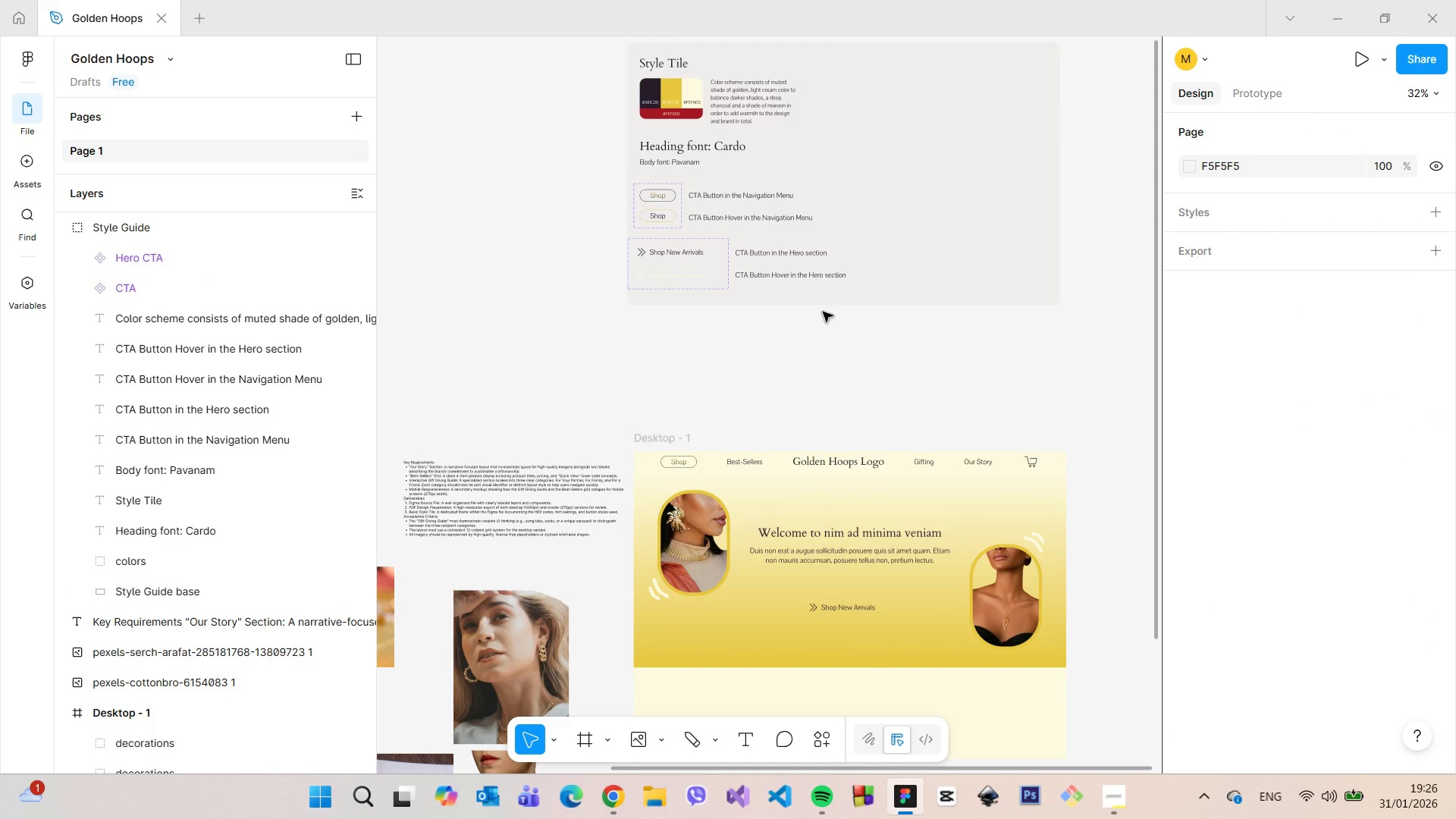 
left_click([819, 294])
 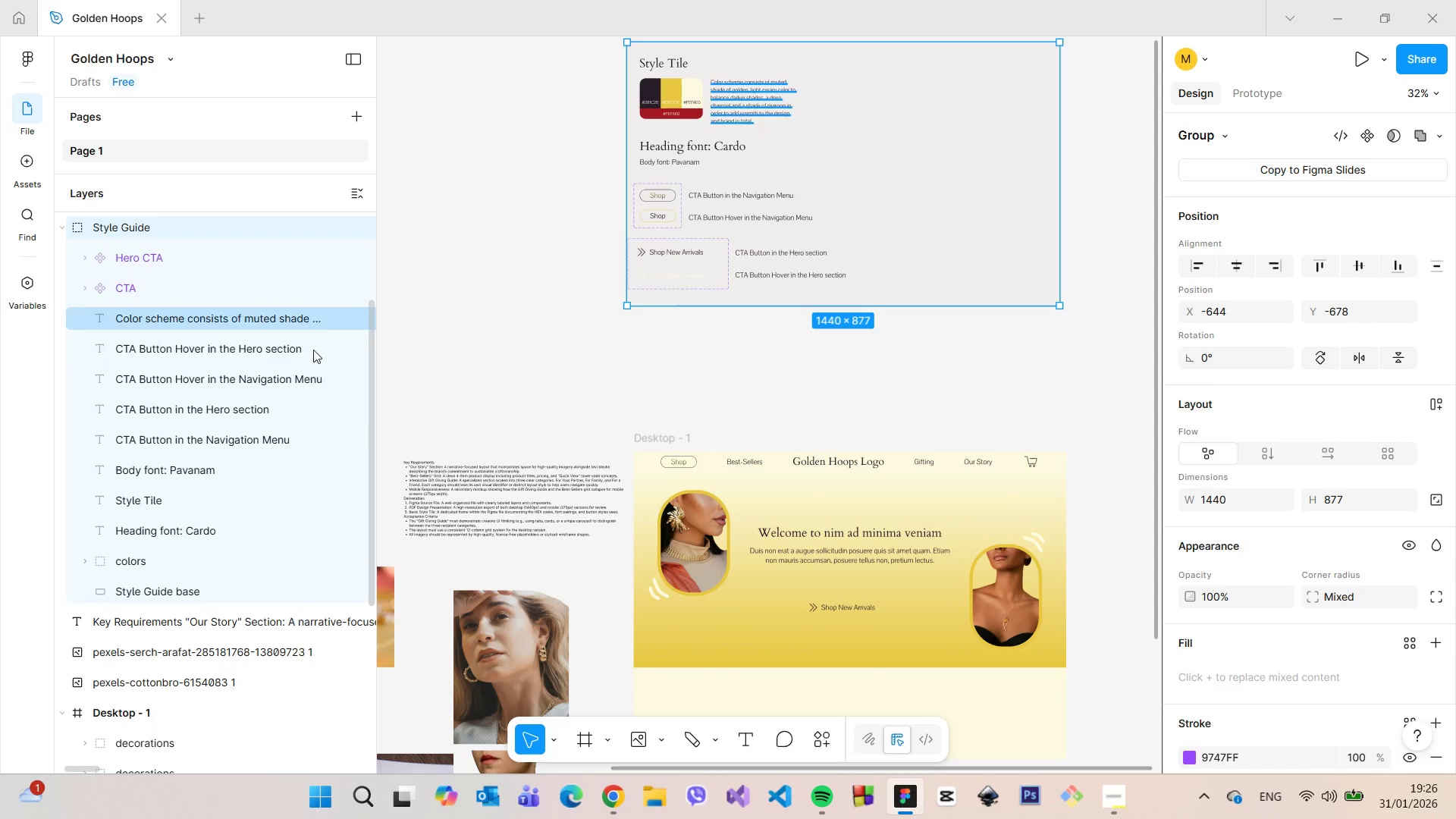 
left_click([202, 597])
 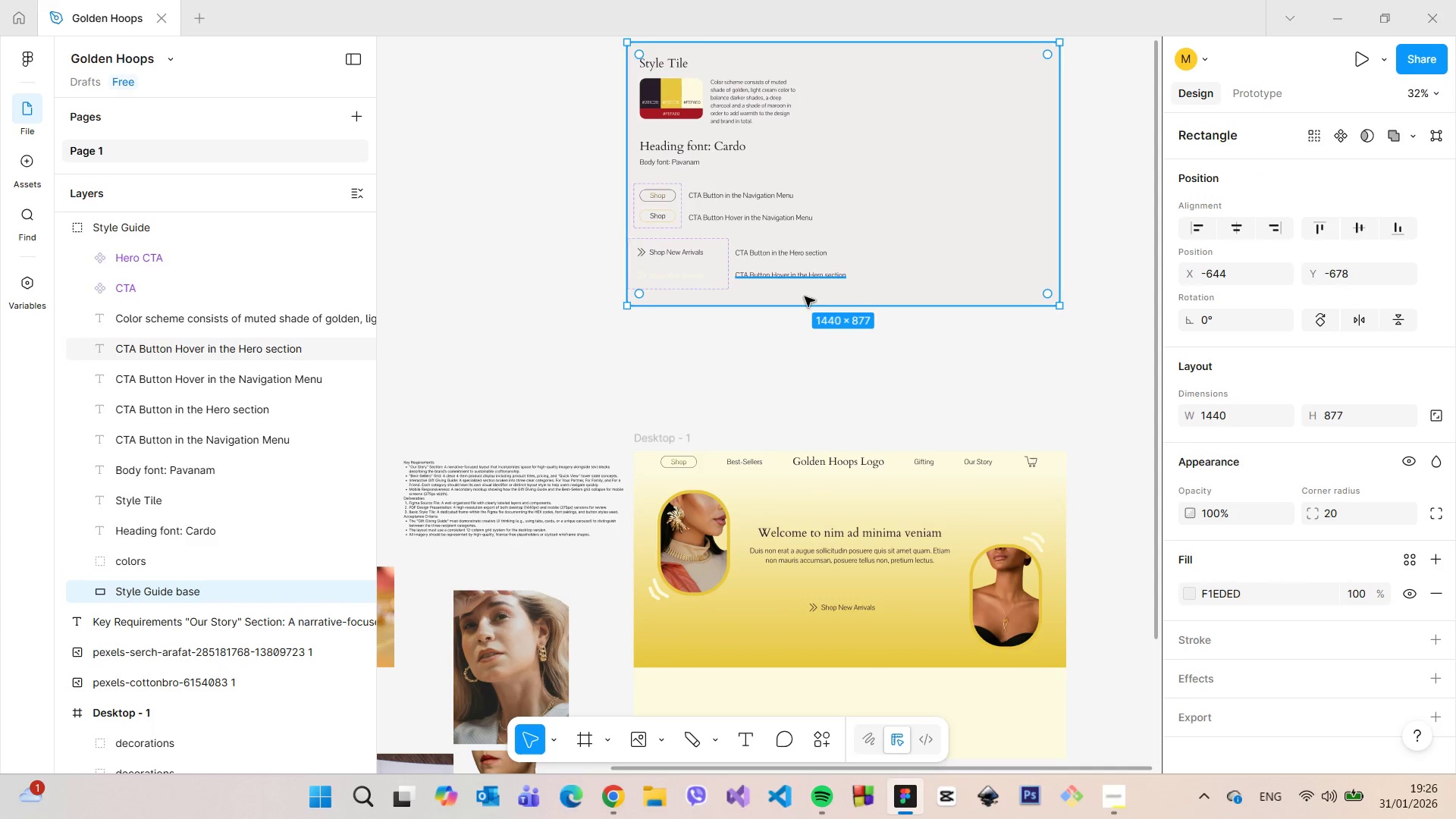 
hold_key(key=ControlLeft, duration=1.25)
left_click_drag(start_coordinate=[802, 307], to_coordinate=[801, 366])
 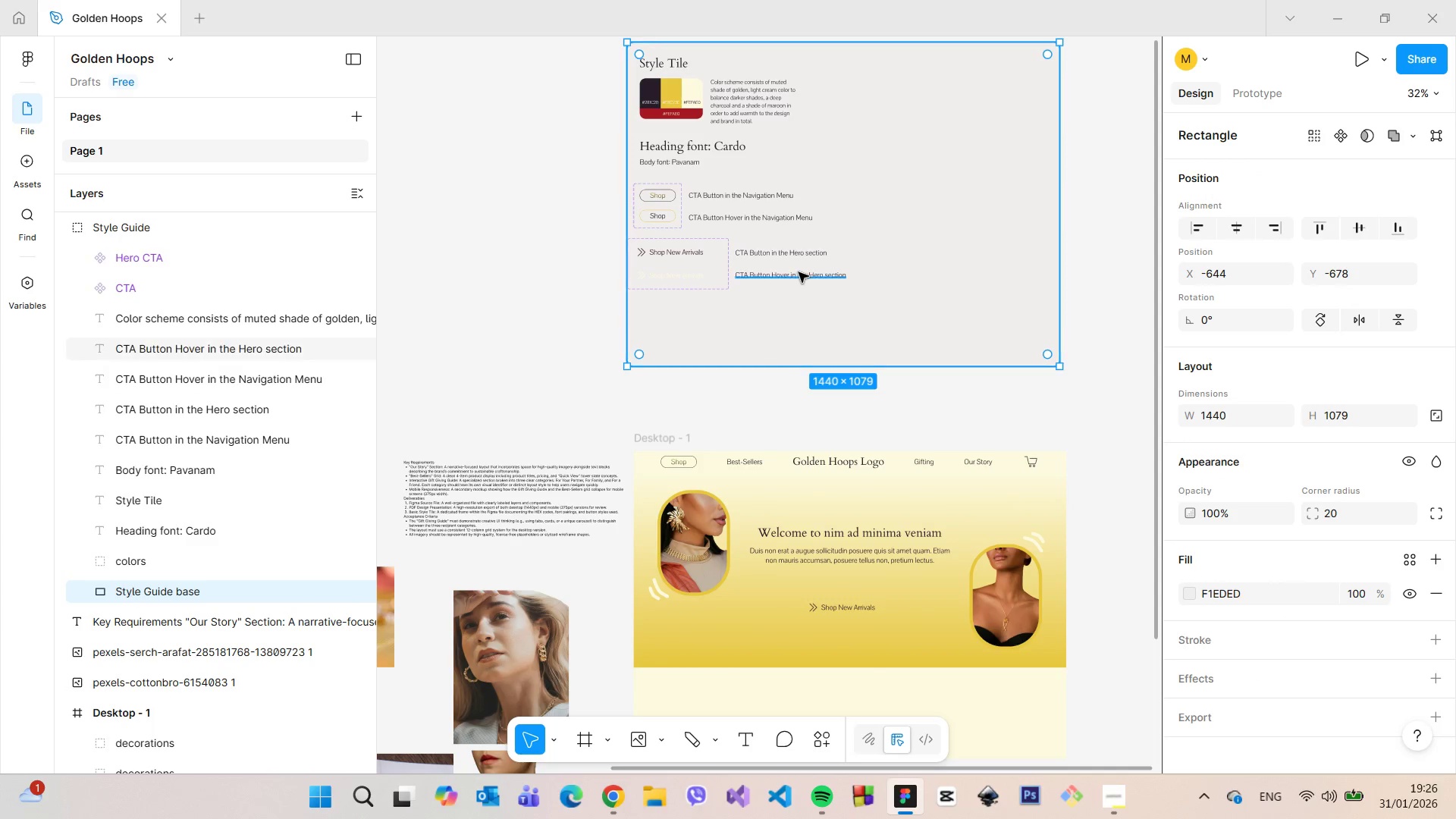 
left_click([799, 272])
 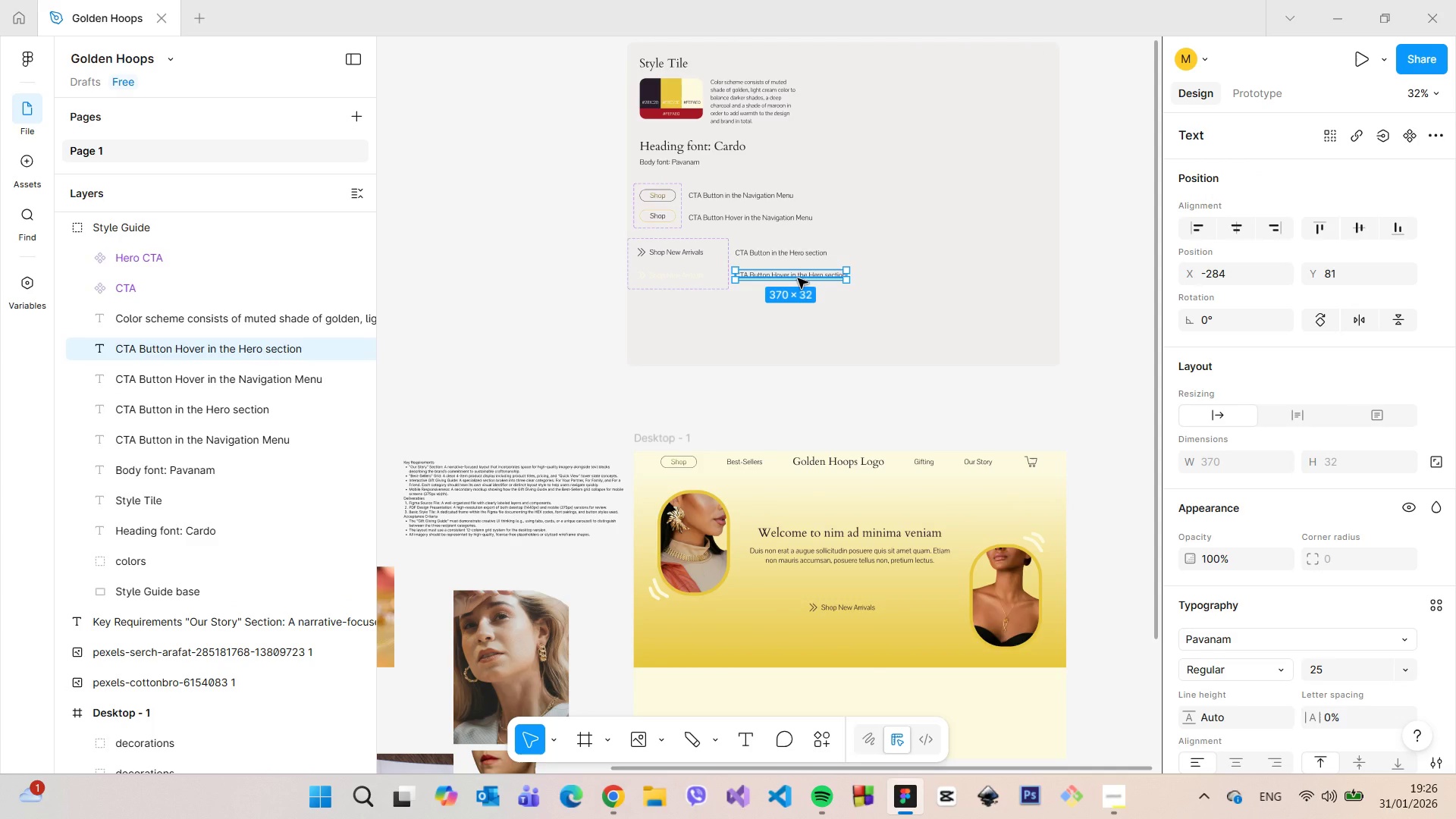 
left_click_drag(start_coordinate=[798, 278], to_coordinate=[695, 316])
 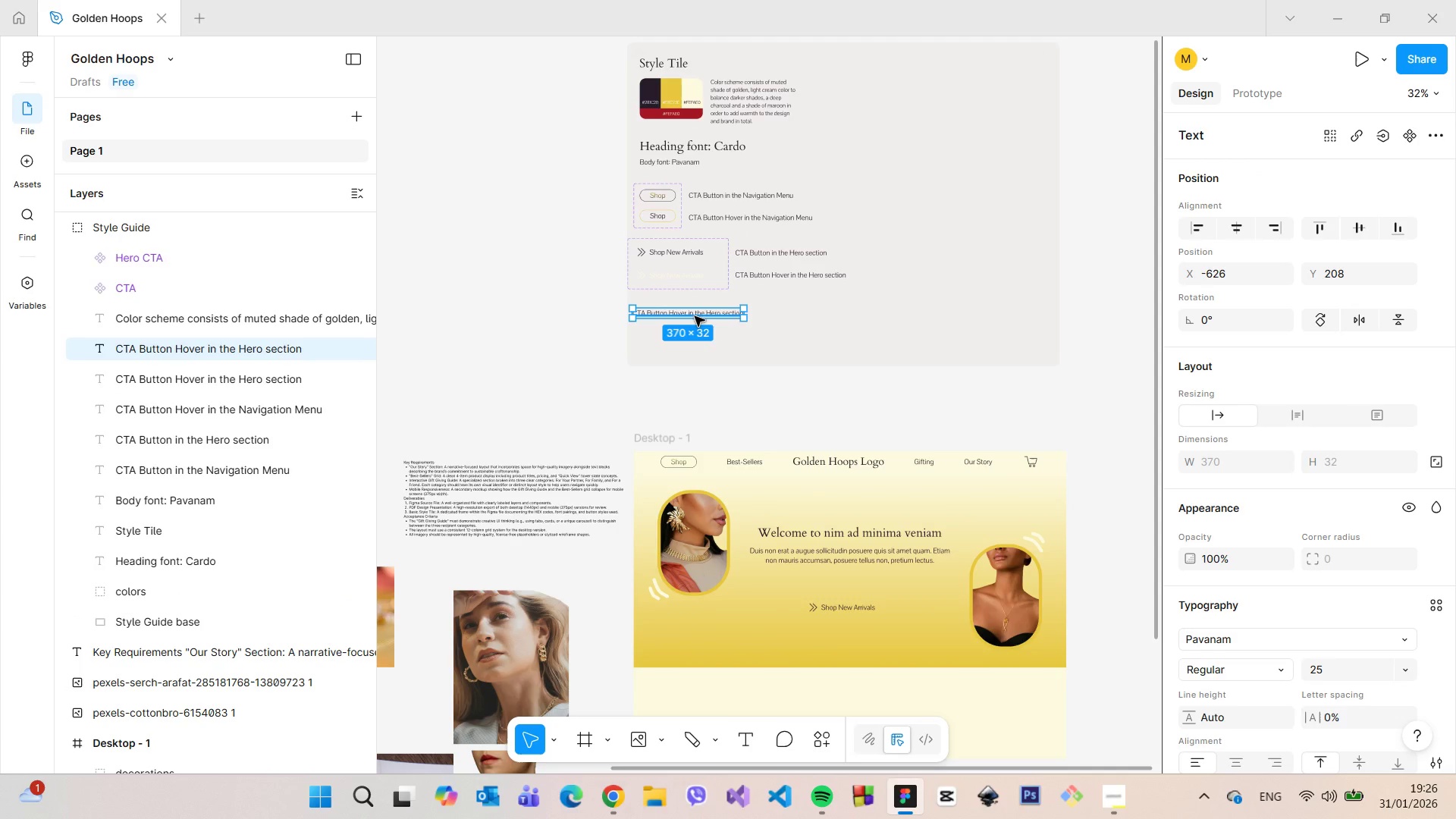 
hold_key(key=AltLeft, duration=1.5)
 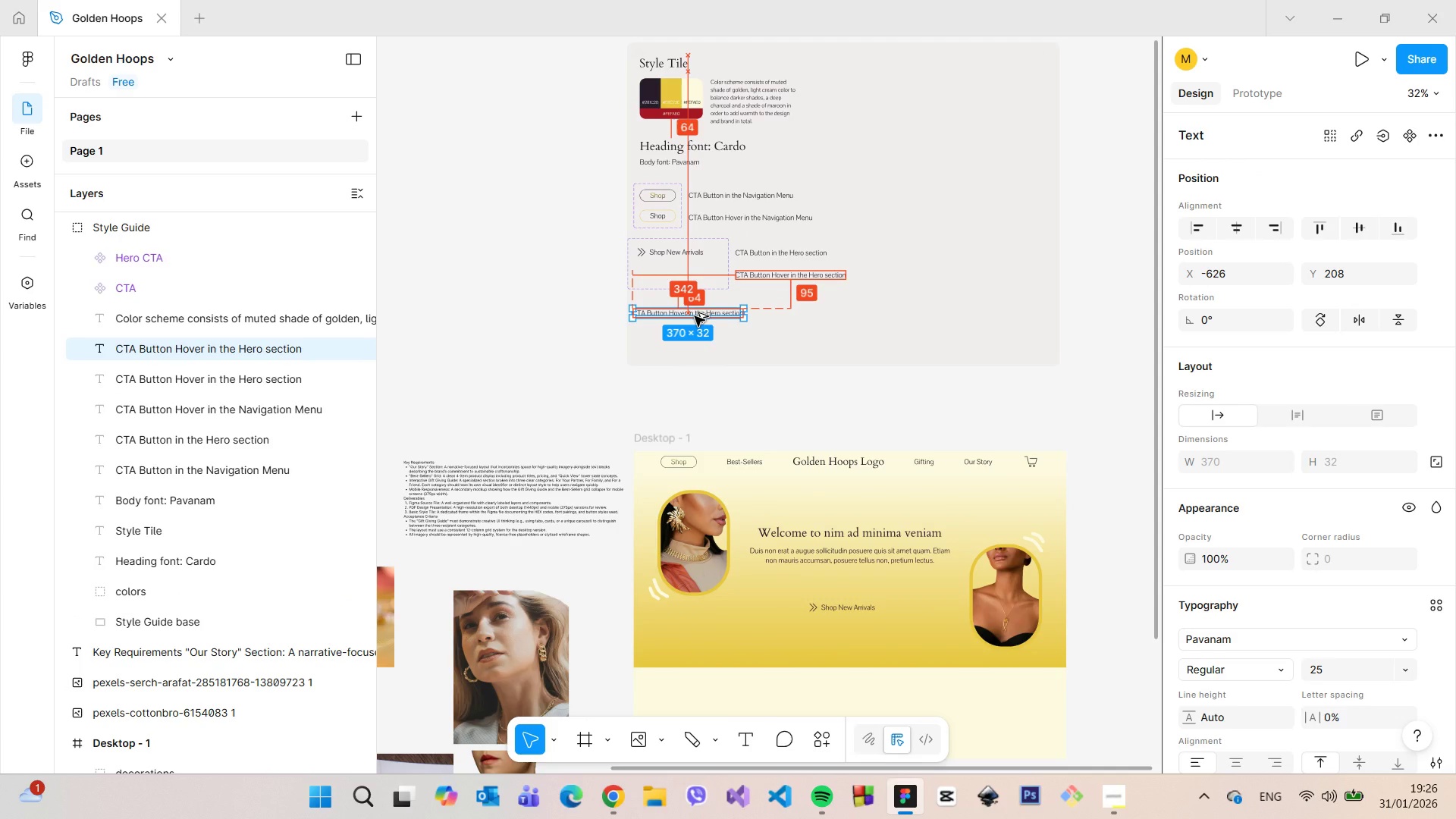 
hold_key(key=AltLeft, duration=0.8)
 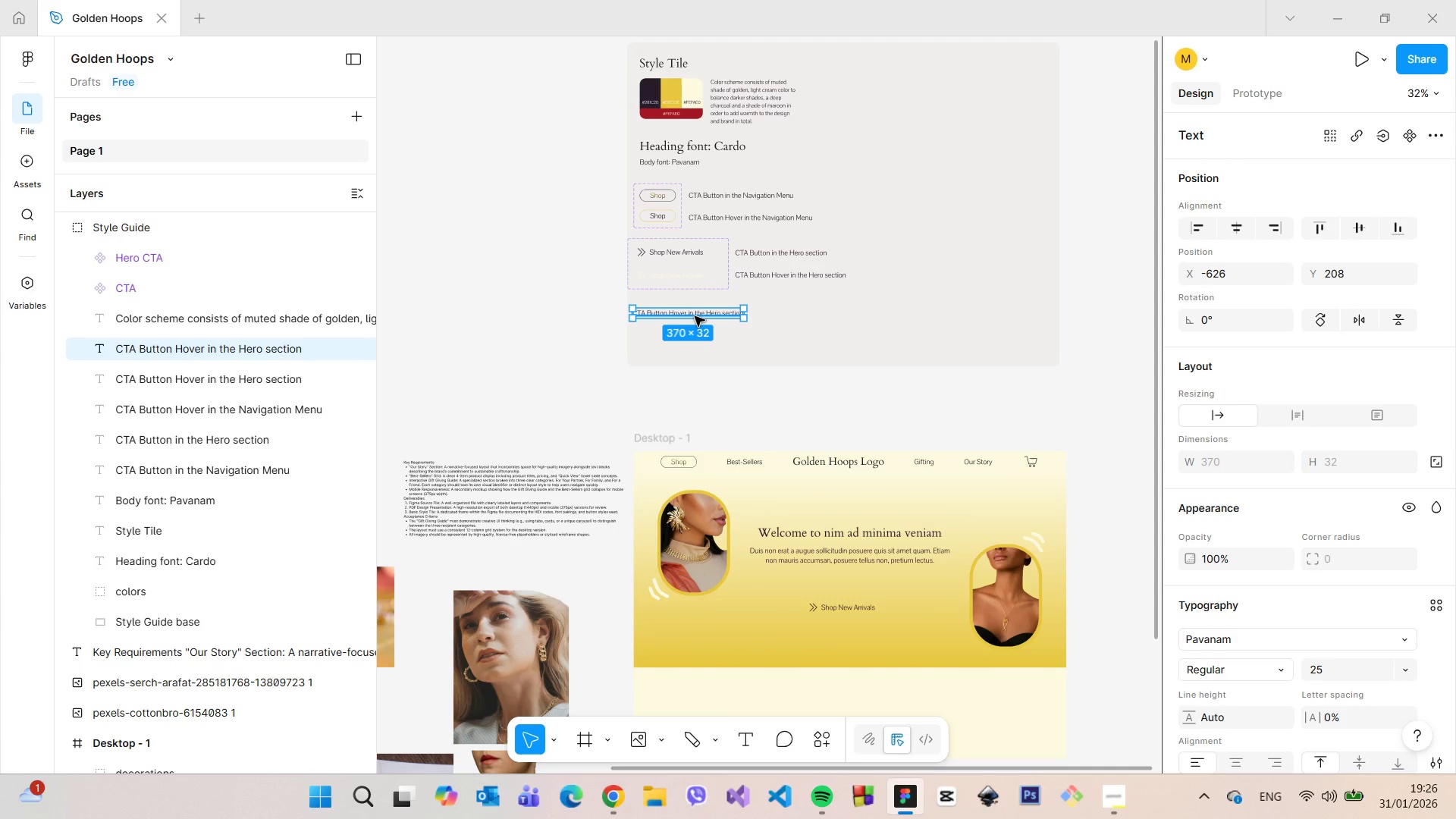 
double_click([695, 316])
 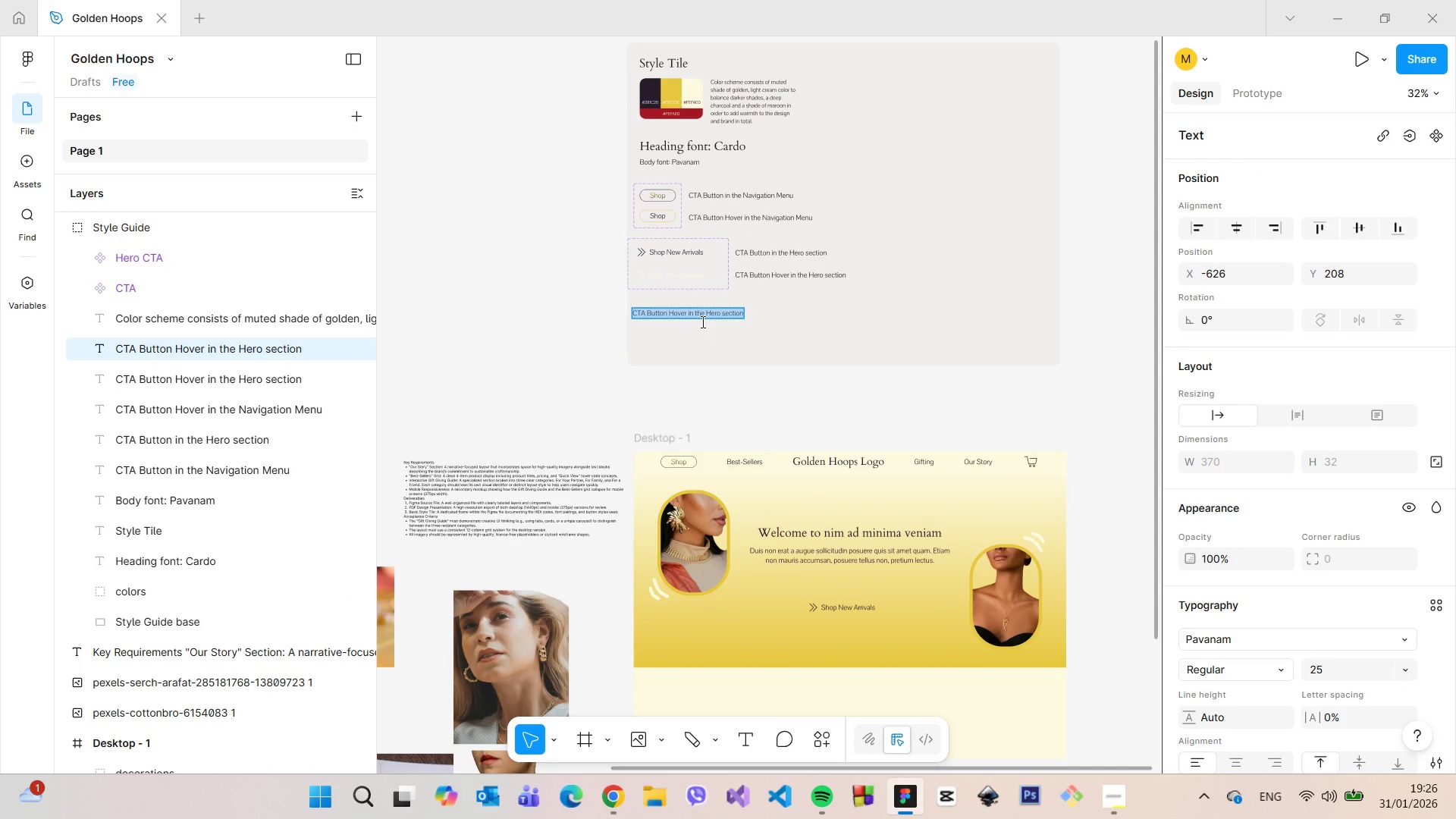 
type(Images in the hero sections are supposed o)
key(Backspace)
type(to have float in animations.)
 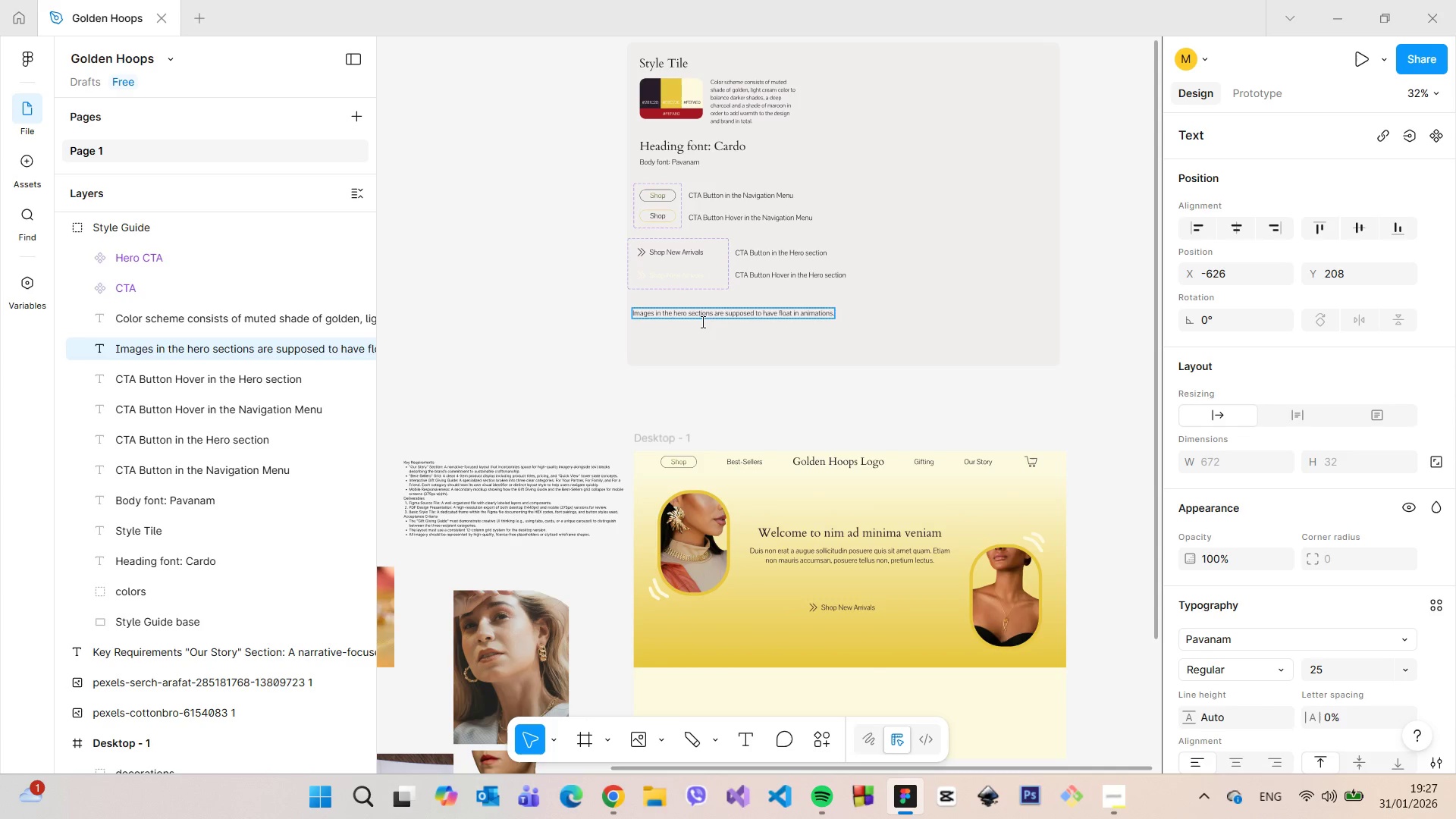 
key(Enter)
 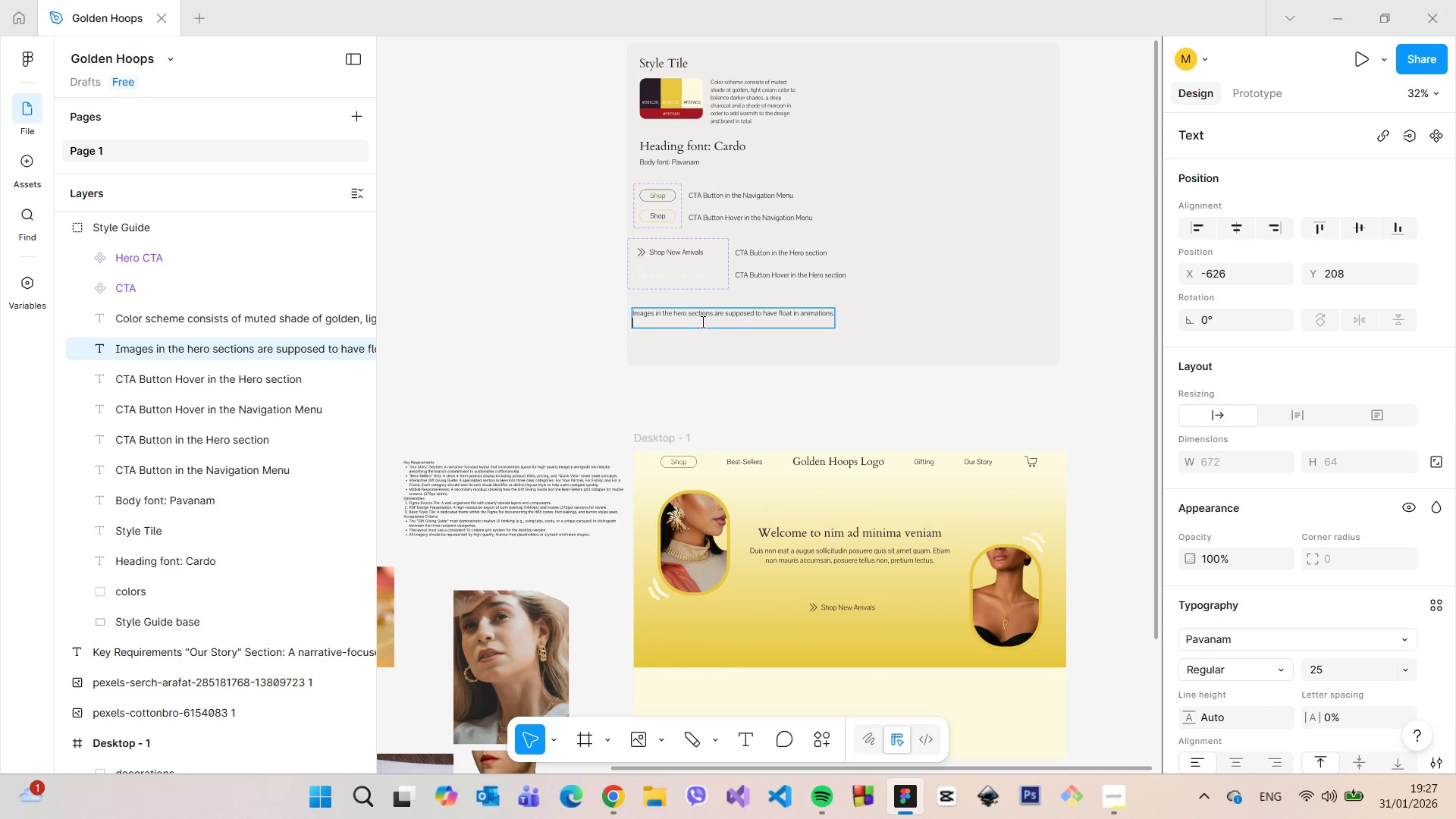 
key(Backspace)
 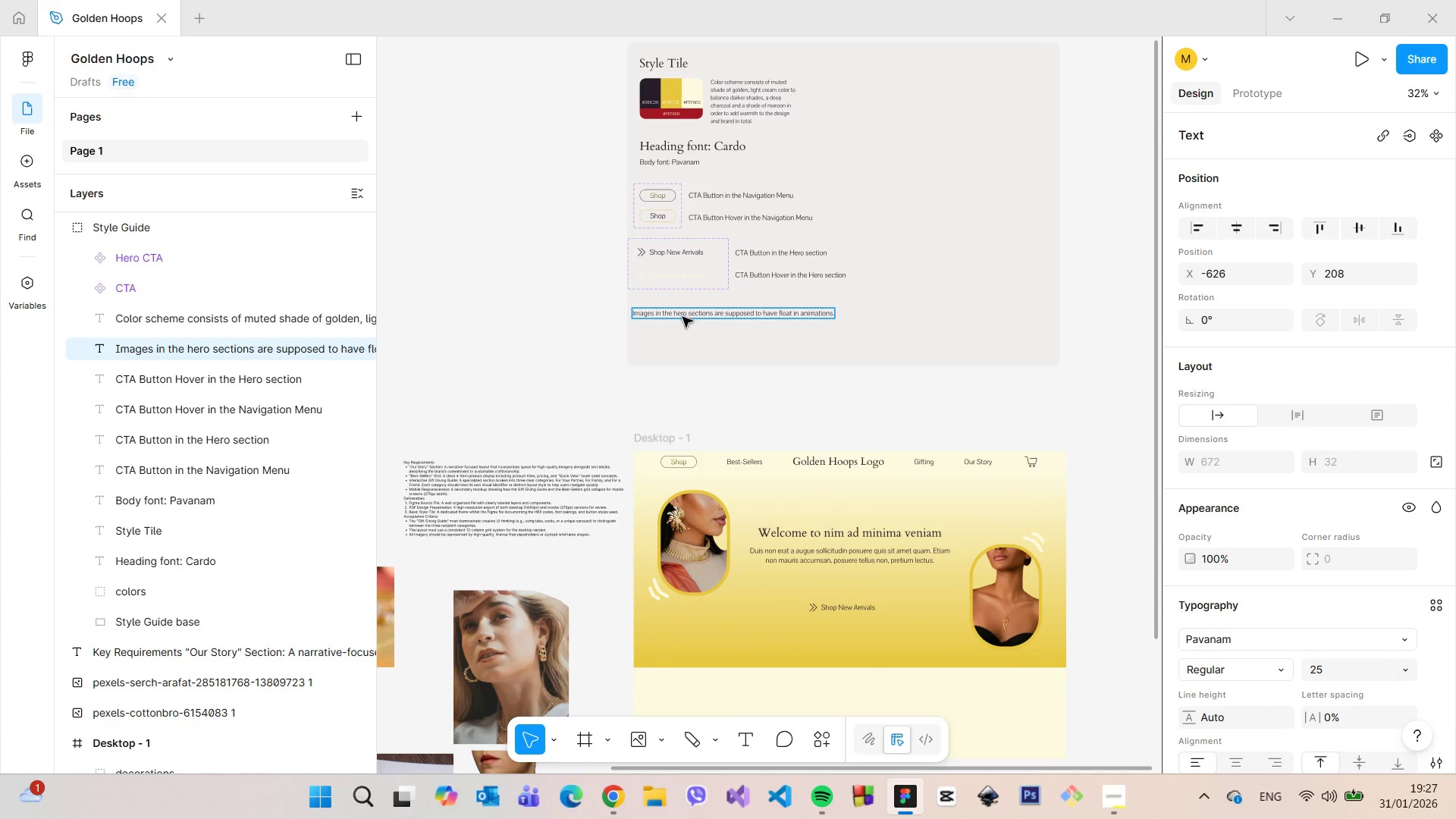 
left_click([582, 299])
 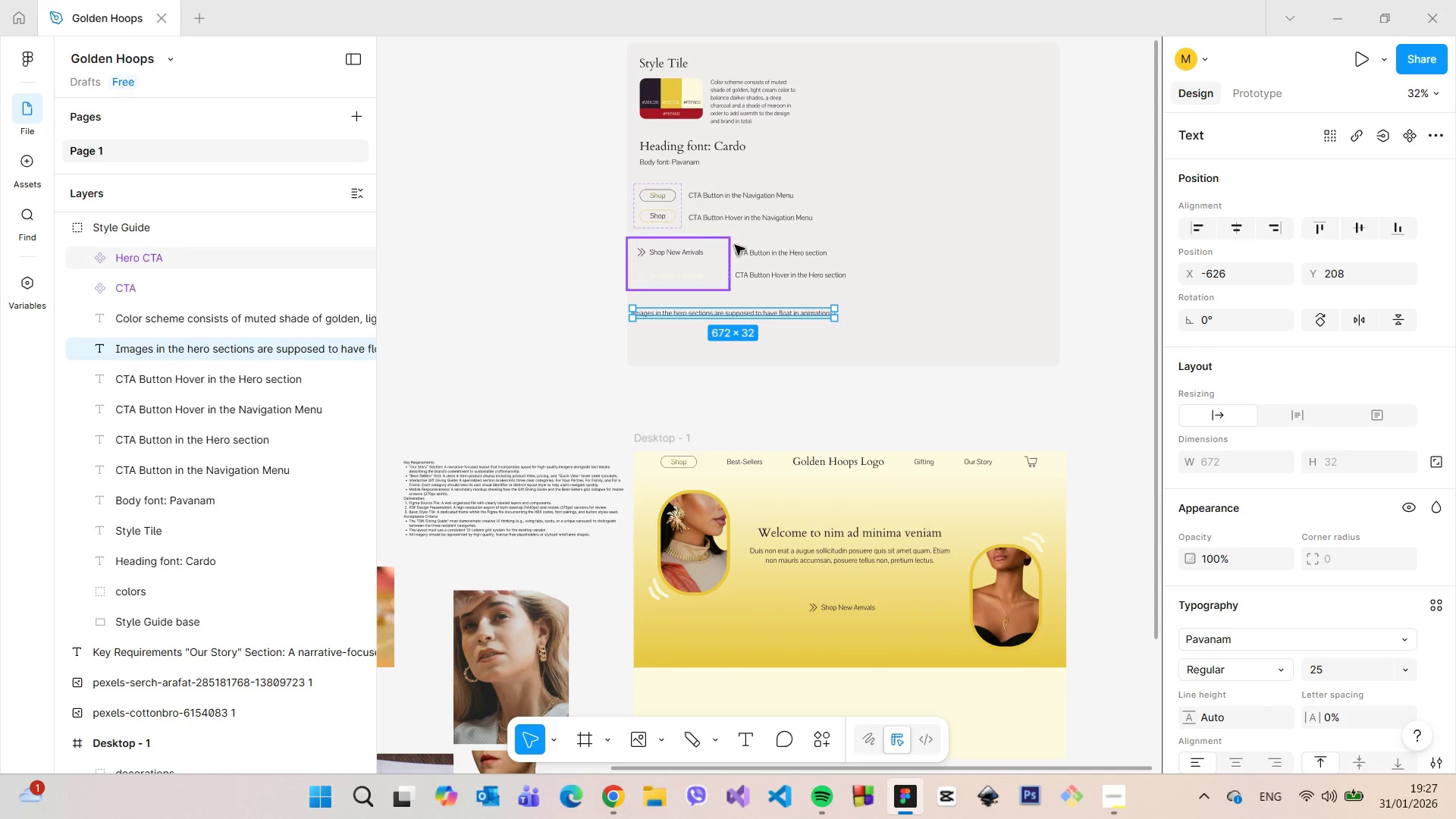 
scroll: coordinate [792, 228], scroll_direction: down, amount: 1.0
 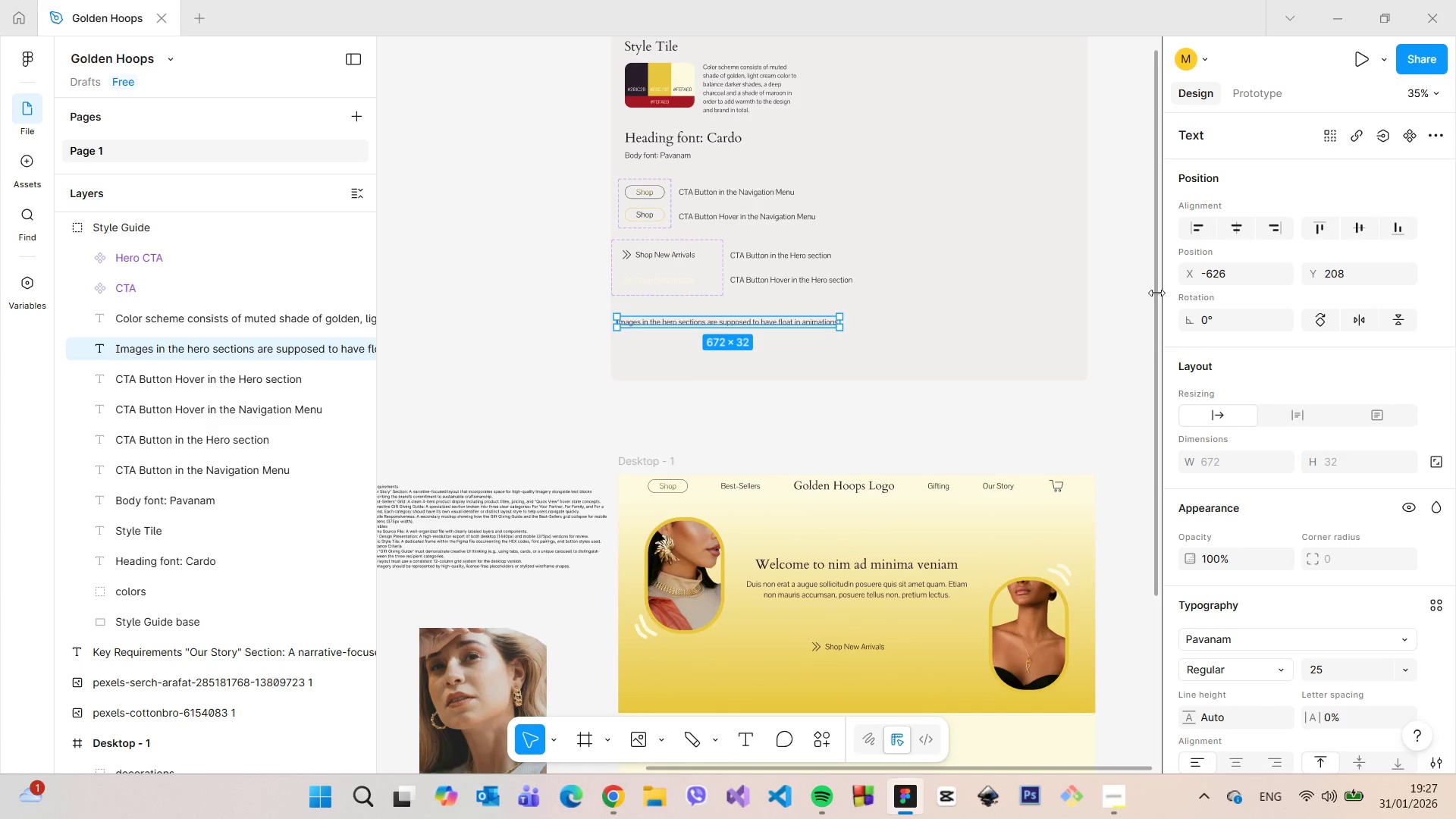 
left_click_drag(start_coordinate=[1156, 291], to_coordinate=[1160, 224])
 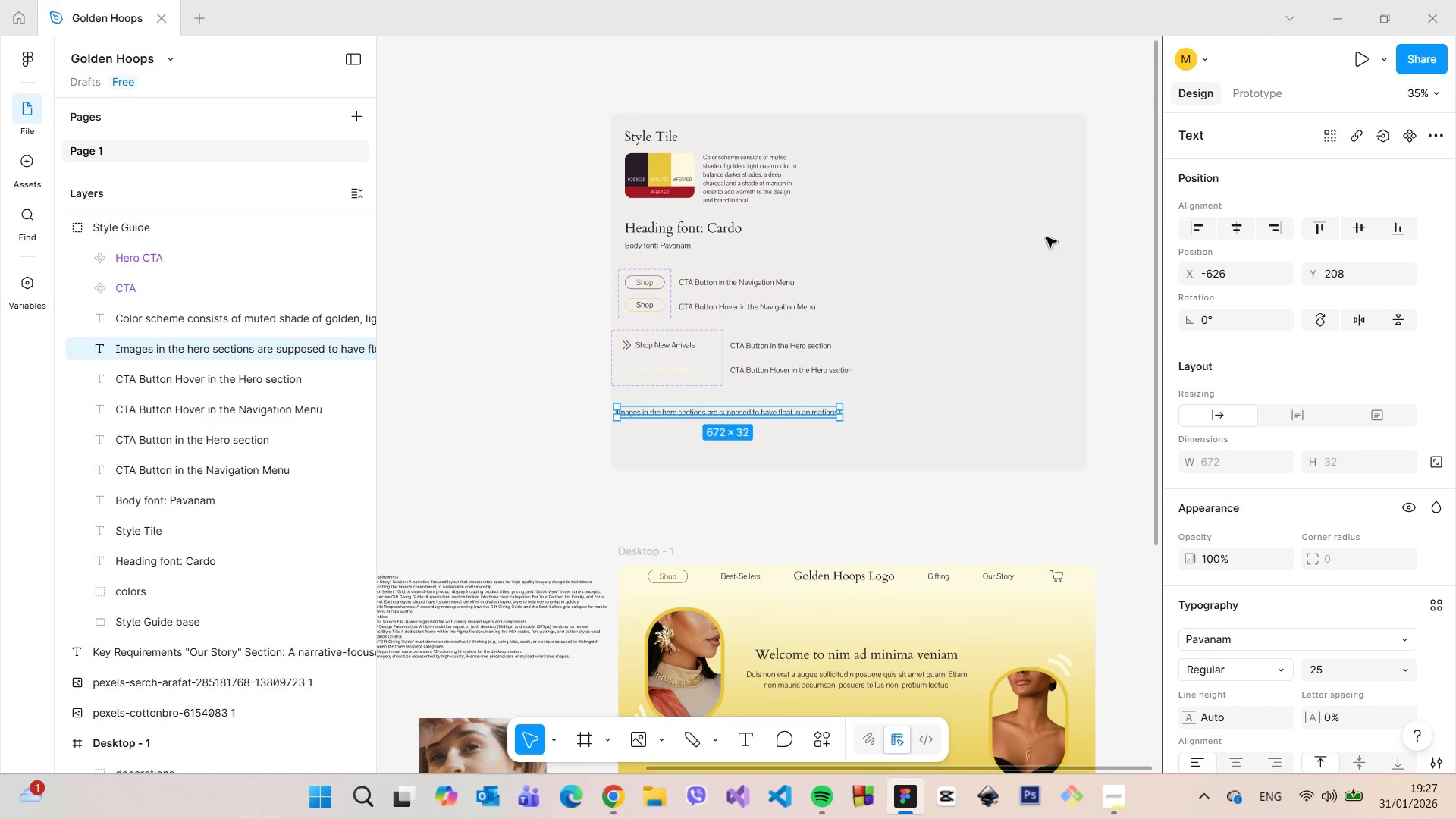 
left_click([1019, 240])
 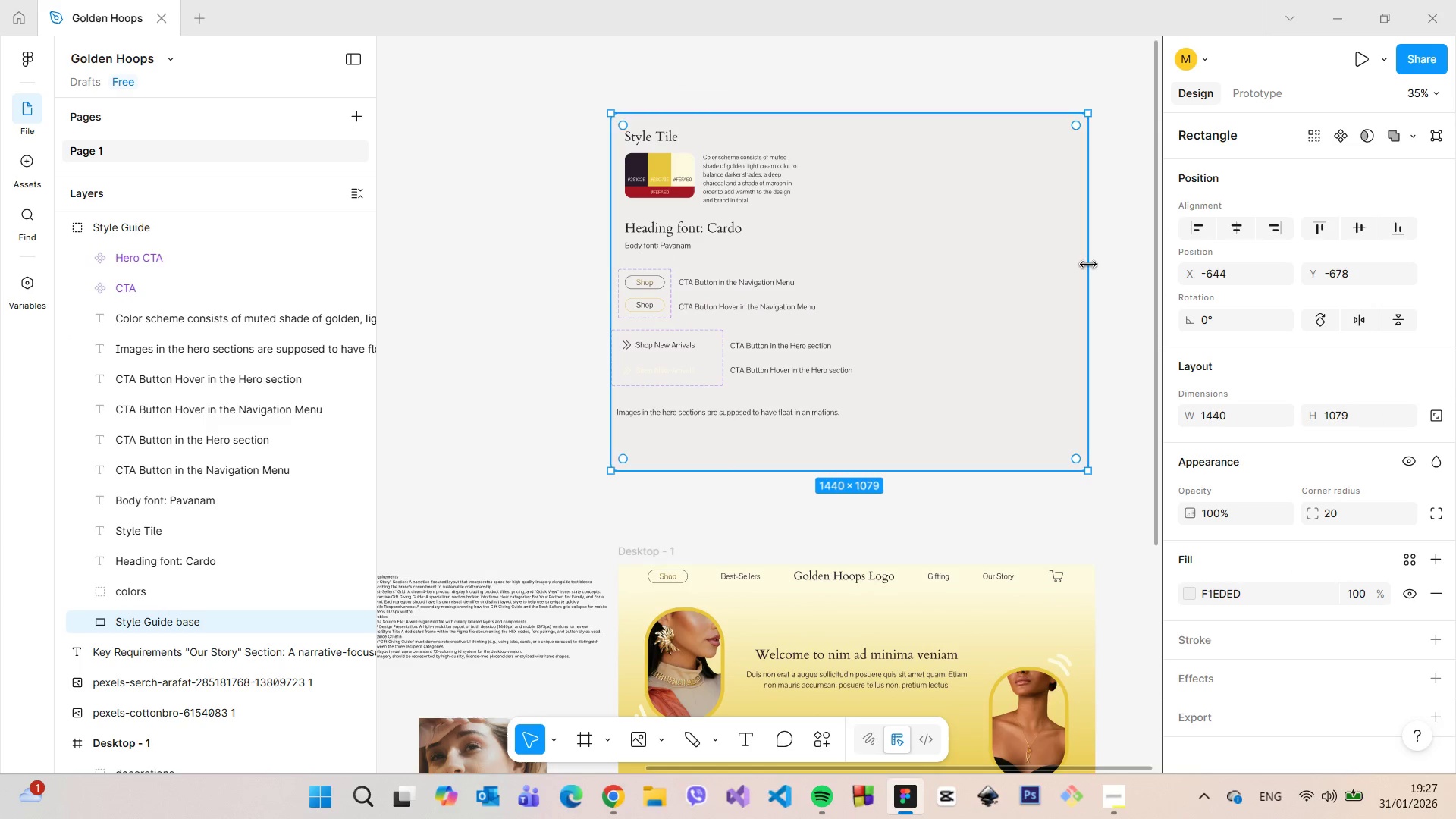 
left_click_drag(start_coordinate=[1088, 265], to_coordinate=[1044, 265])
 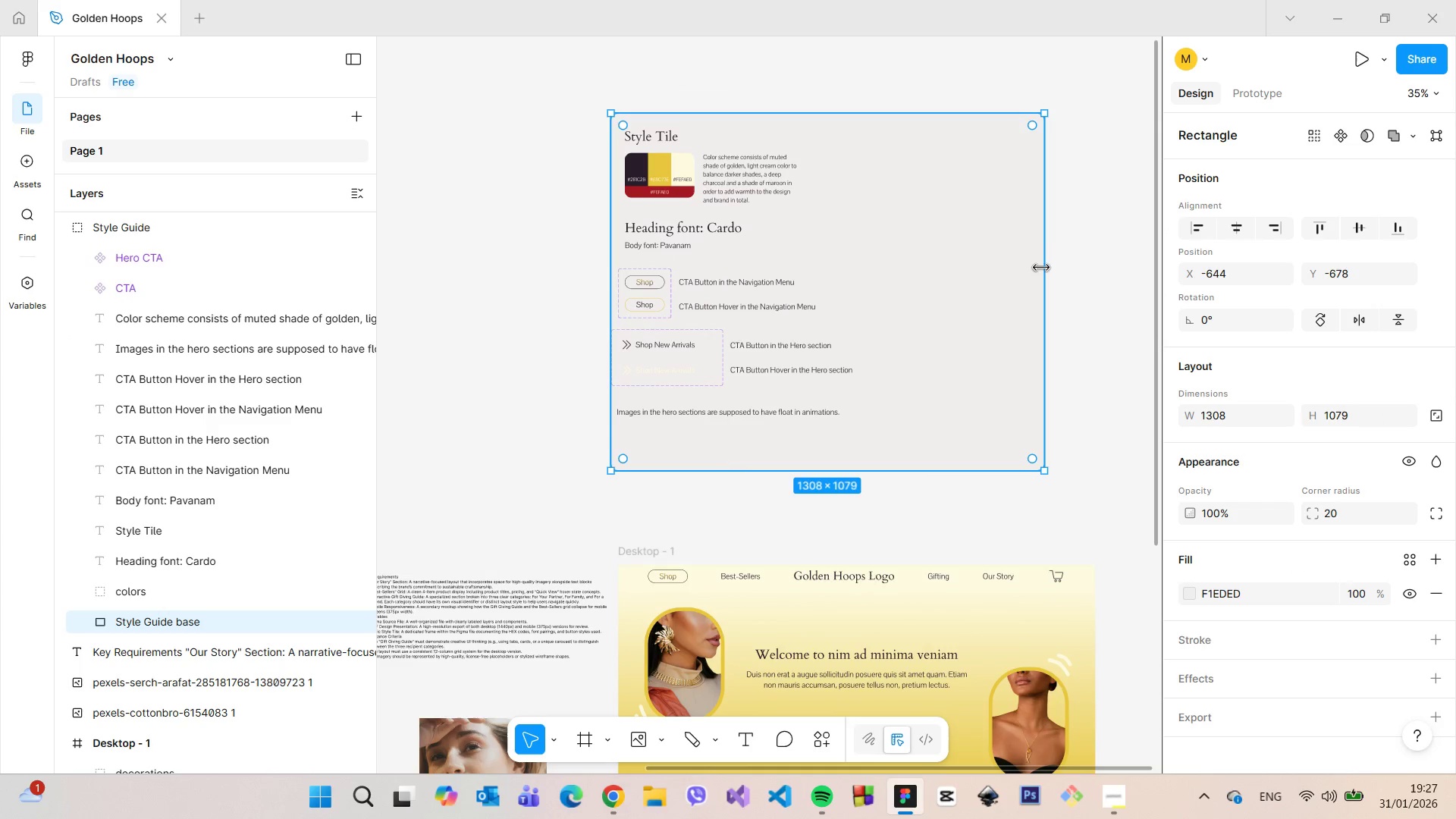 
left_click_drag(start_coordinate=[1046, 268], to_coordinate=[874, 266])
 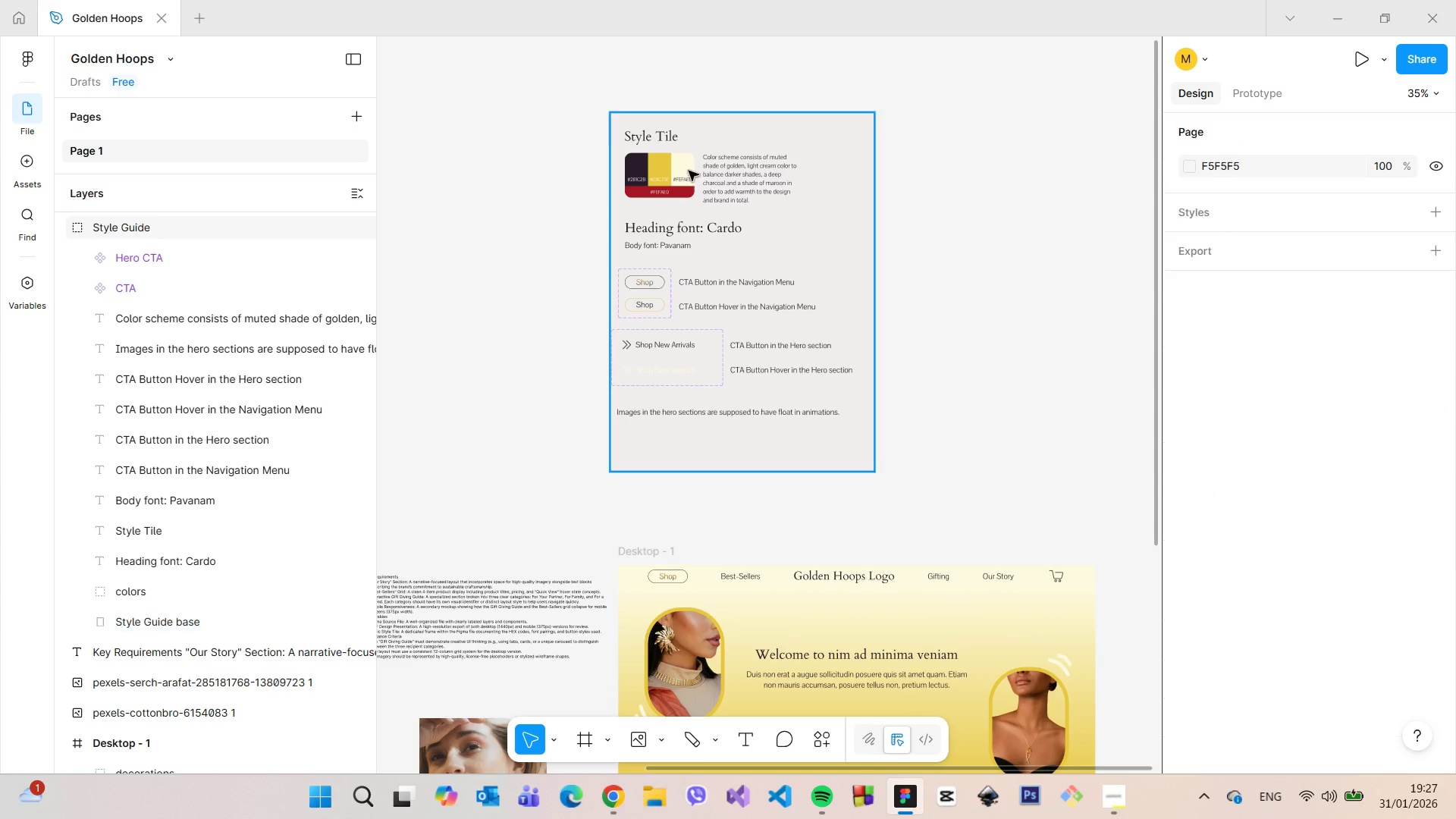 
scroll: coordinate [690, 184], scroll_direction: up, amount: 5.0
 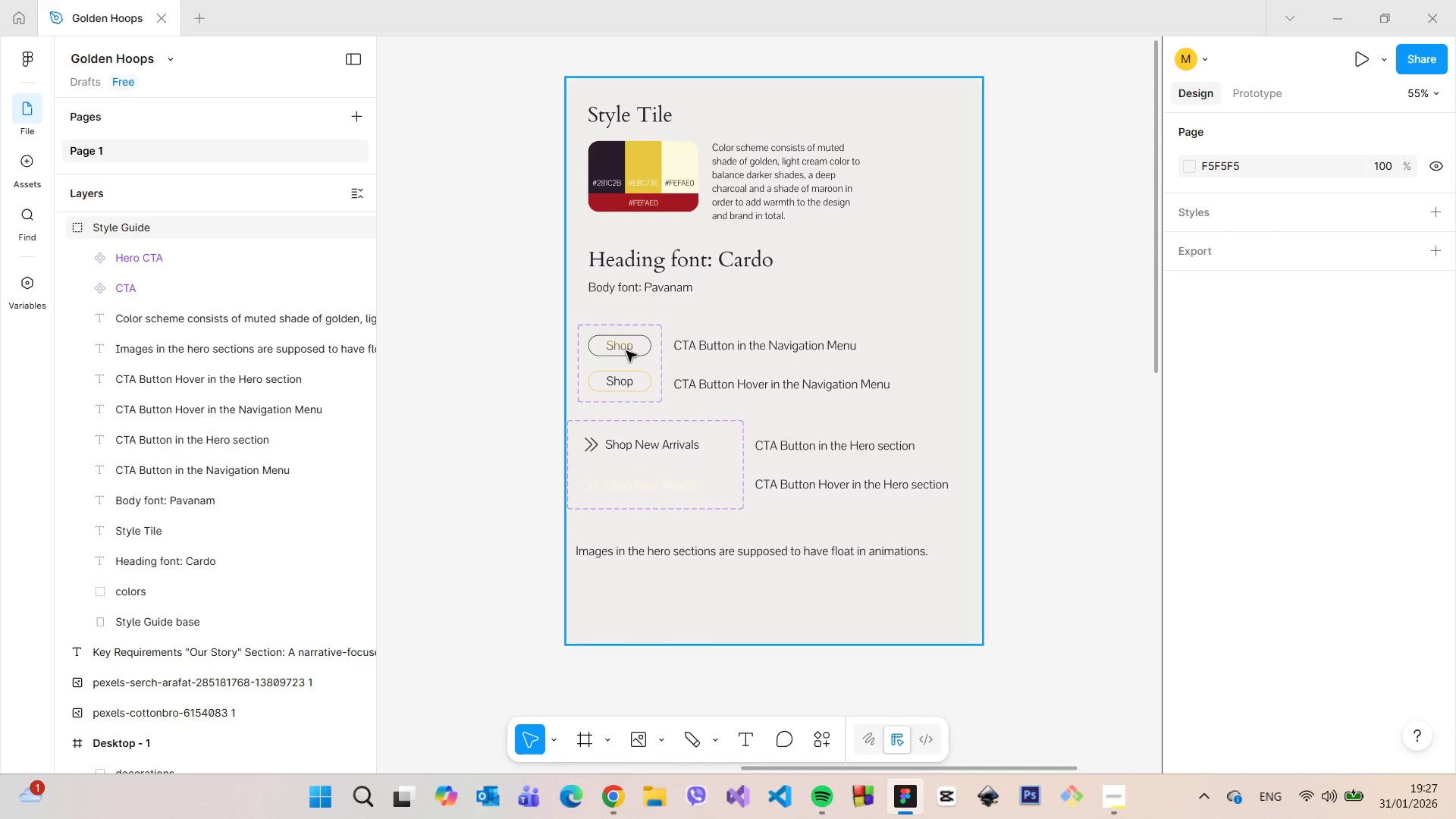 
double_click([645, 351])
 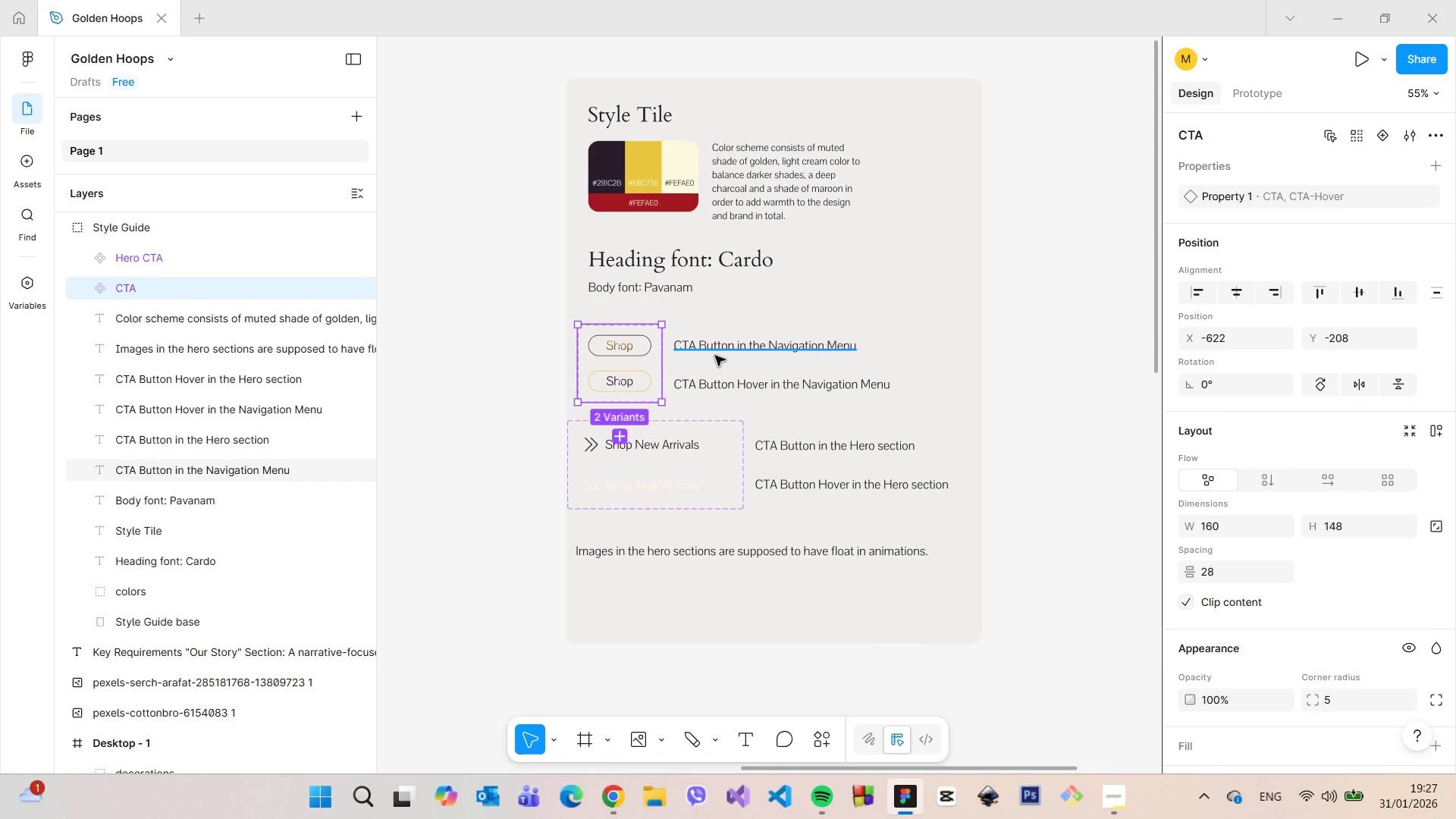 
hold_key(key=ShiftLeft, duration=1.31)
left_click([755, 356])
 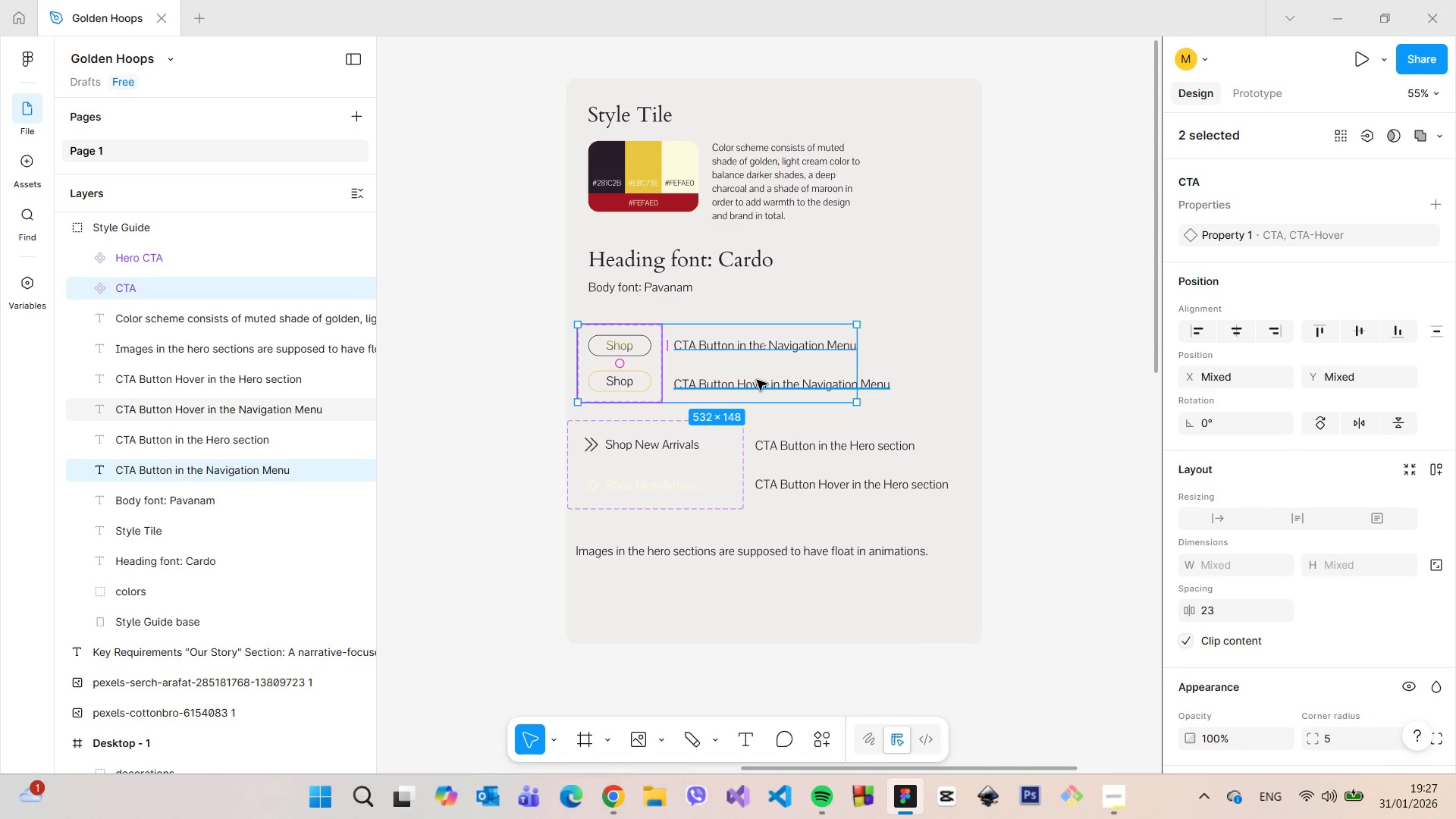 
left_click([757, 380])
 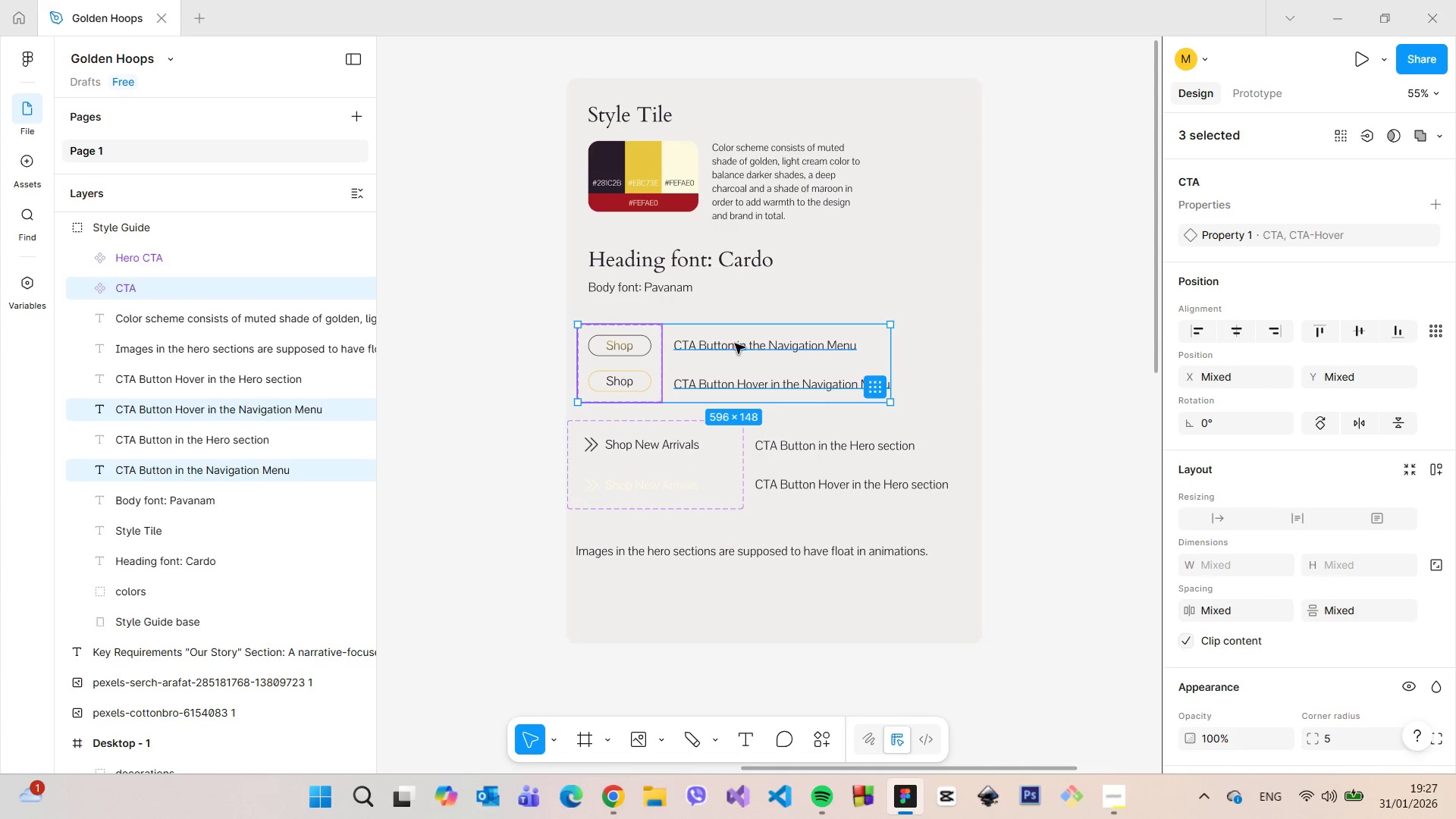 
left_click_drag(start_coordinate=[731, 344], to_coordinate=[743, 344])
 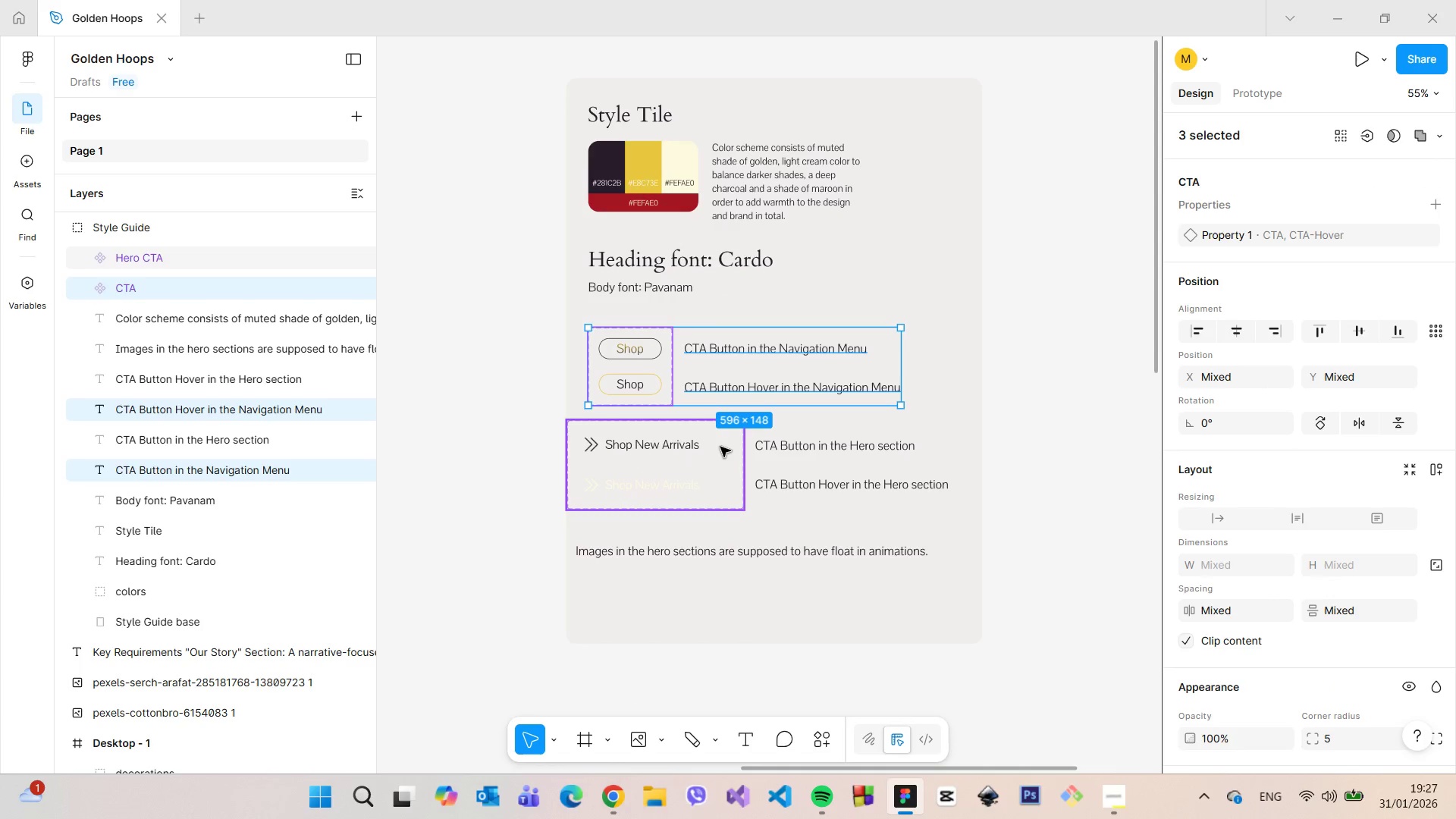 
left_click([720, 449])
 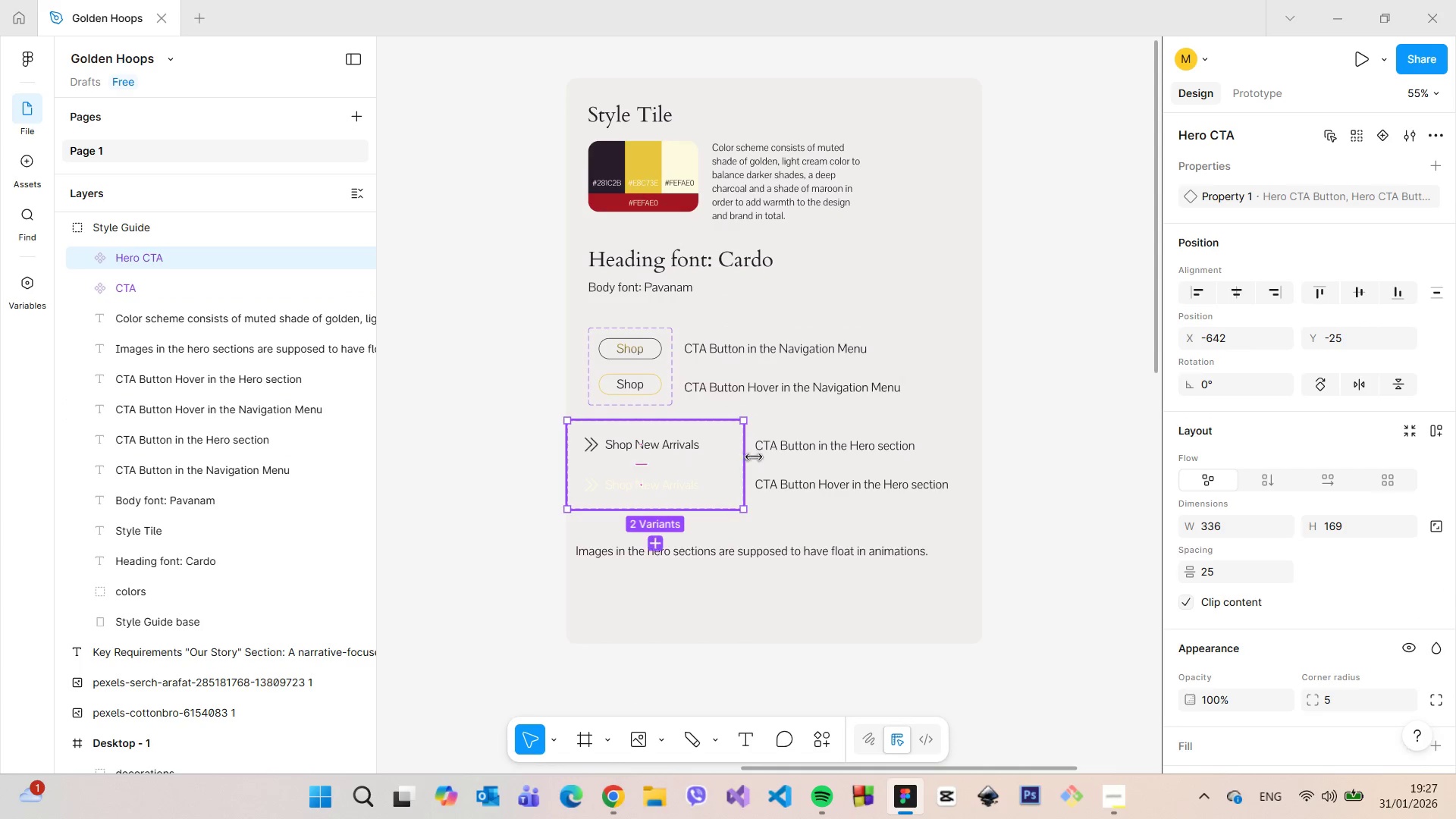 
hold_key(key=ShiftLeft, duration=1.31)
left_click([846, 439])
 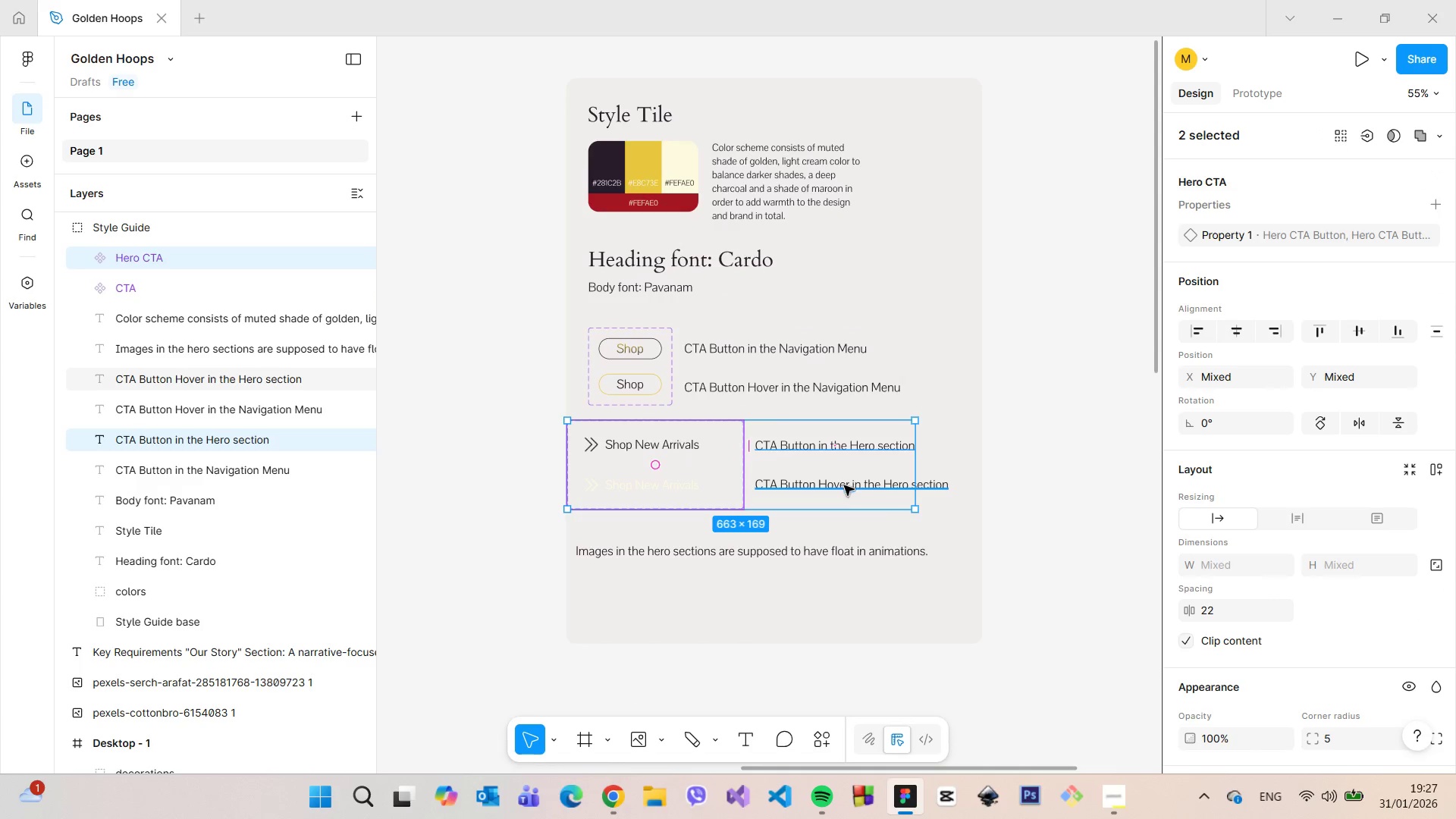 
left_click([844, 485])
 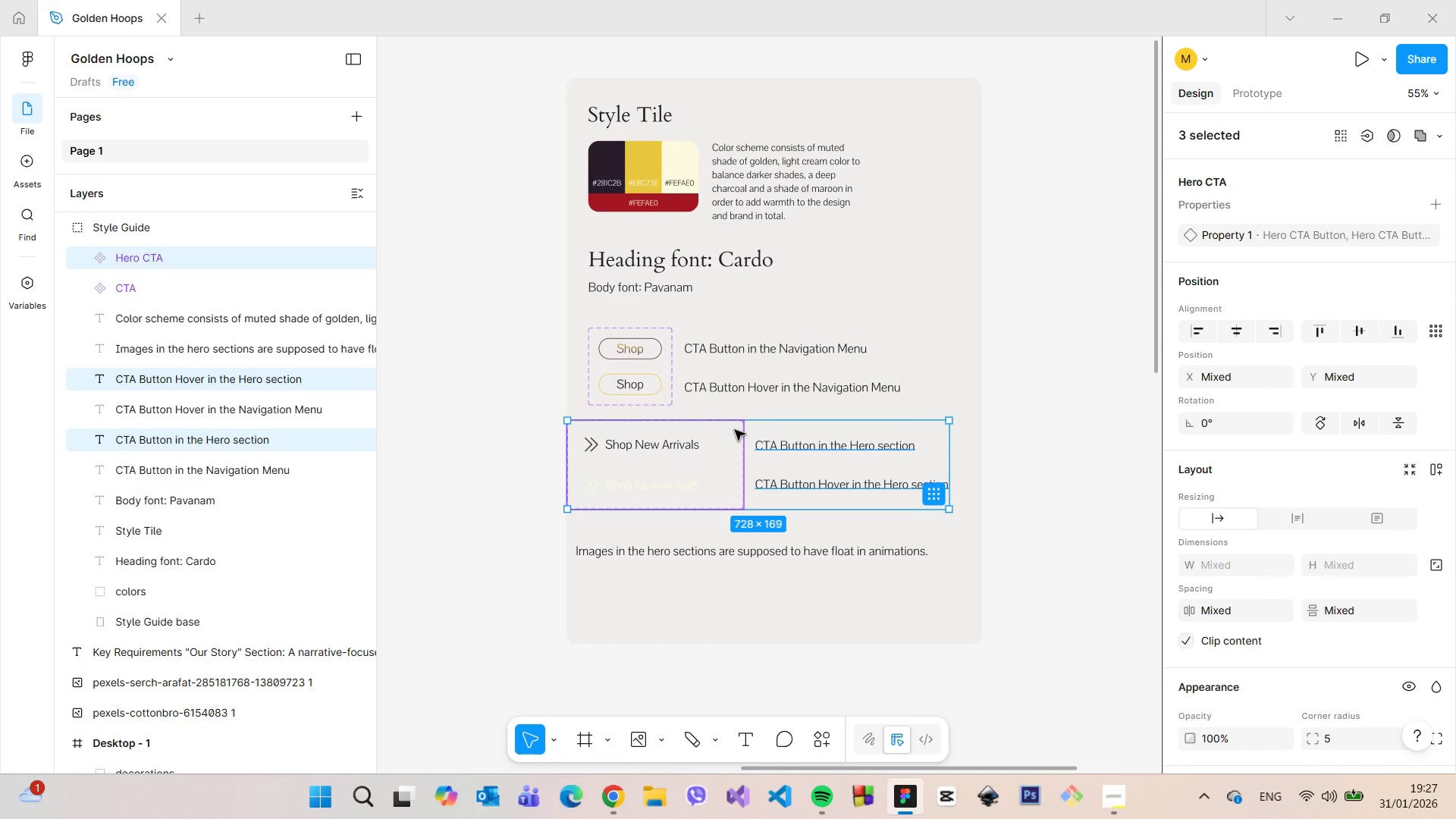 
left_click_drag(start_coordinate=[735, 430], to_coordinate=[758, 444])
 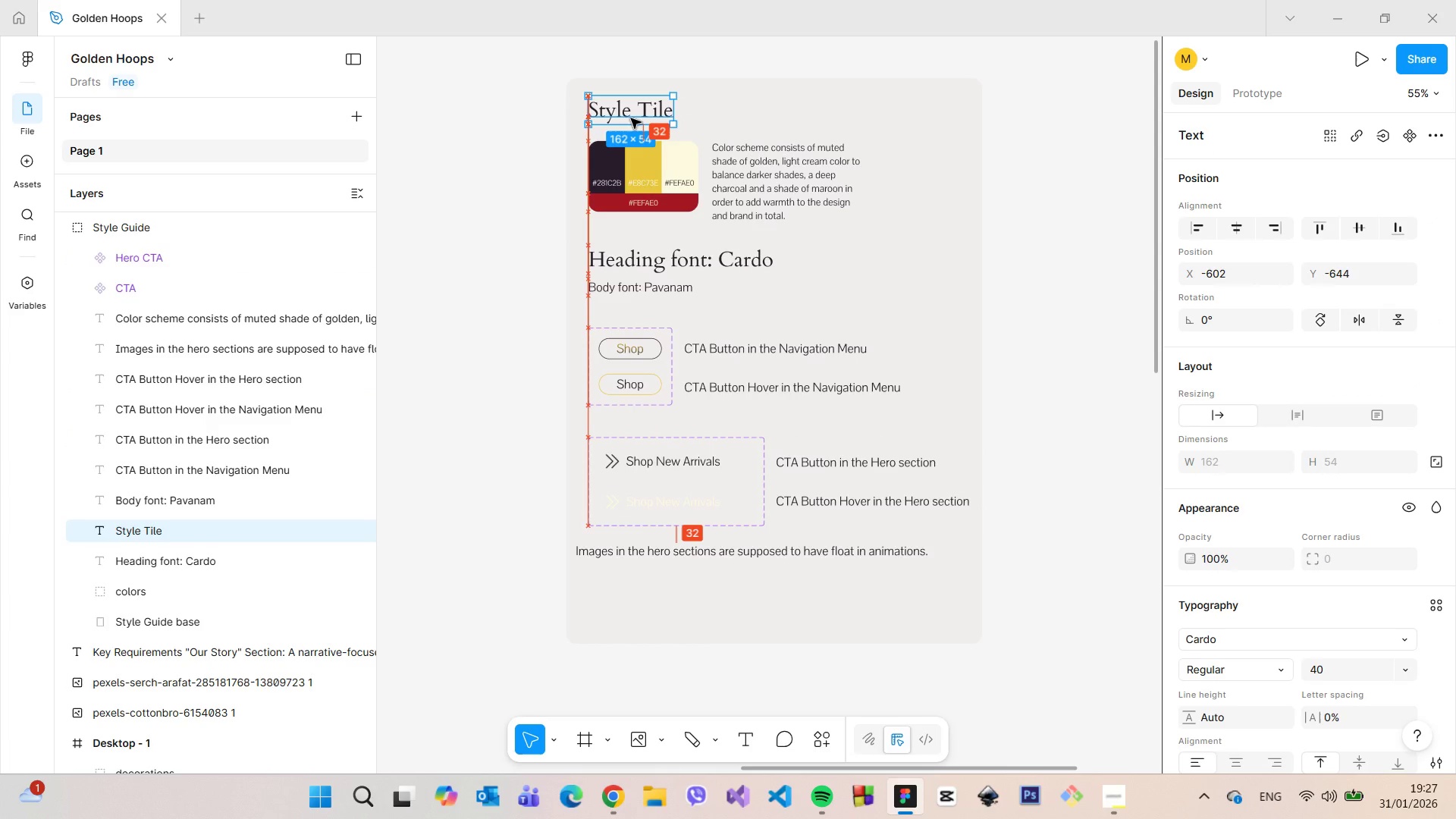 
left_click([706, 560])
 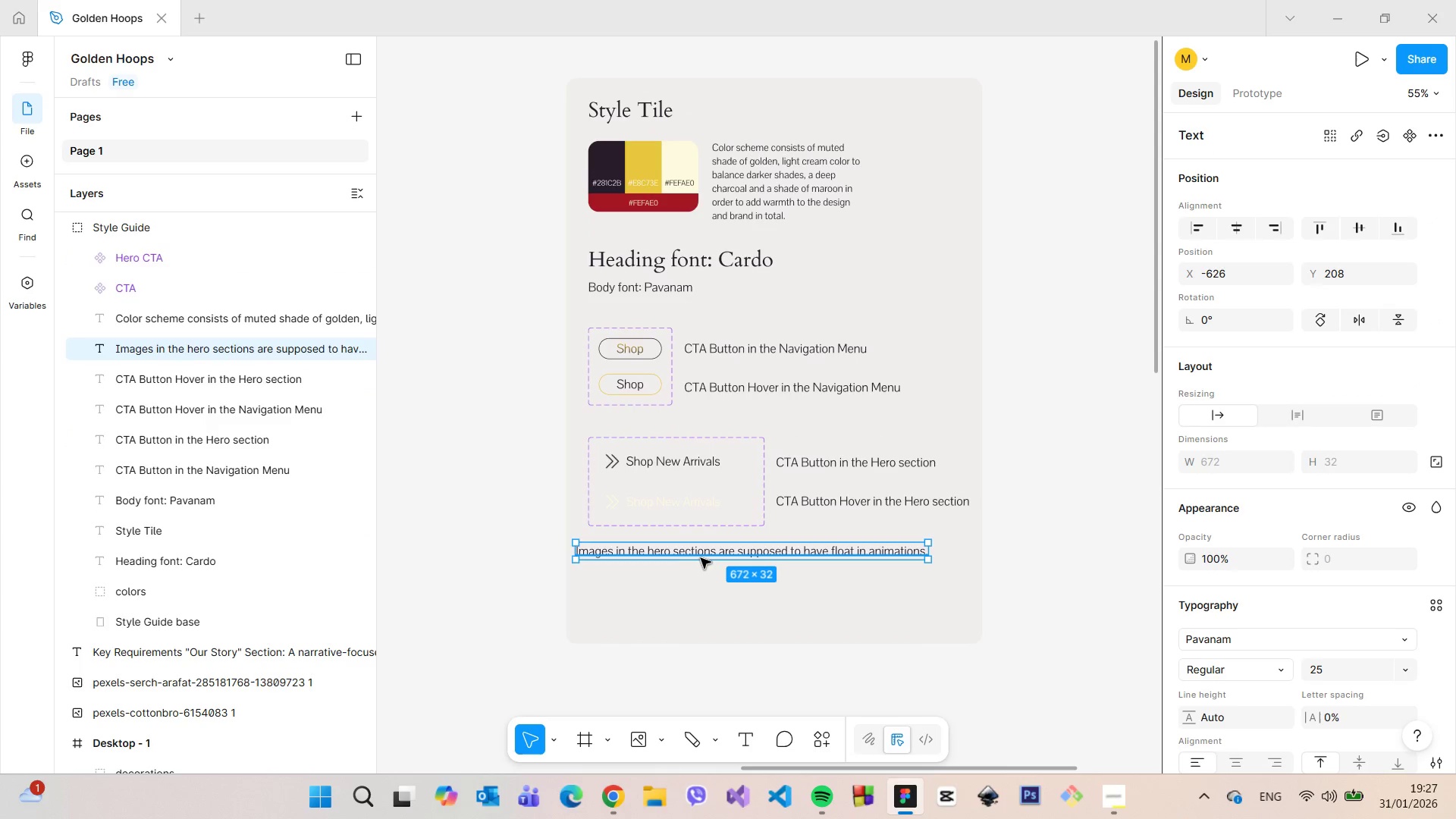 
left_click_drag(start_coordinate=[699, 557], to_coordinate=[713, 561])
 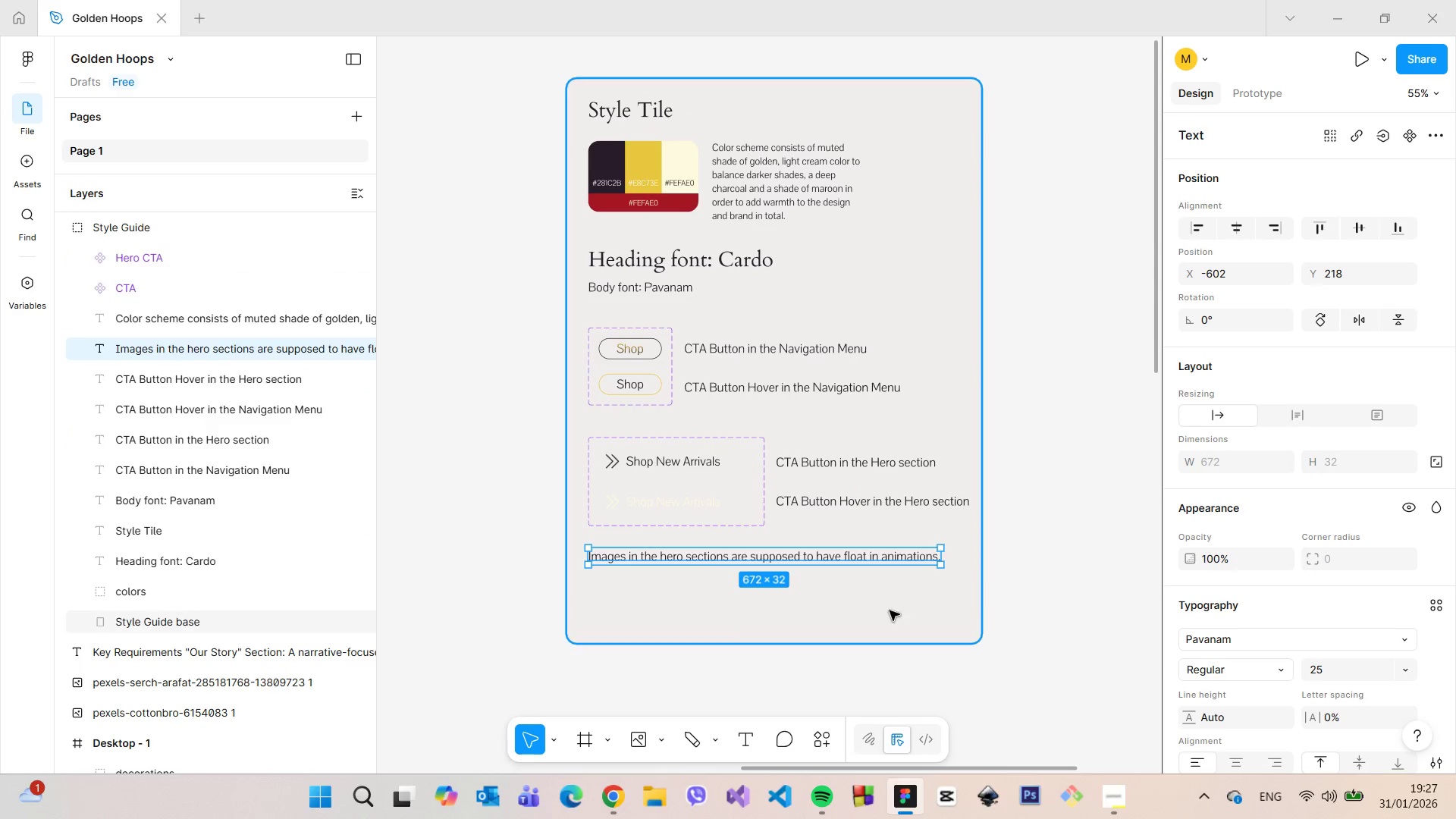 
left_click([890, 615])
 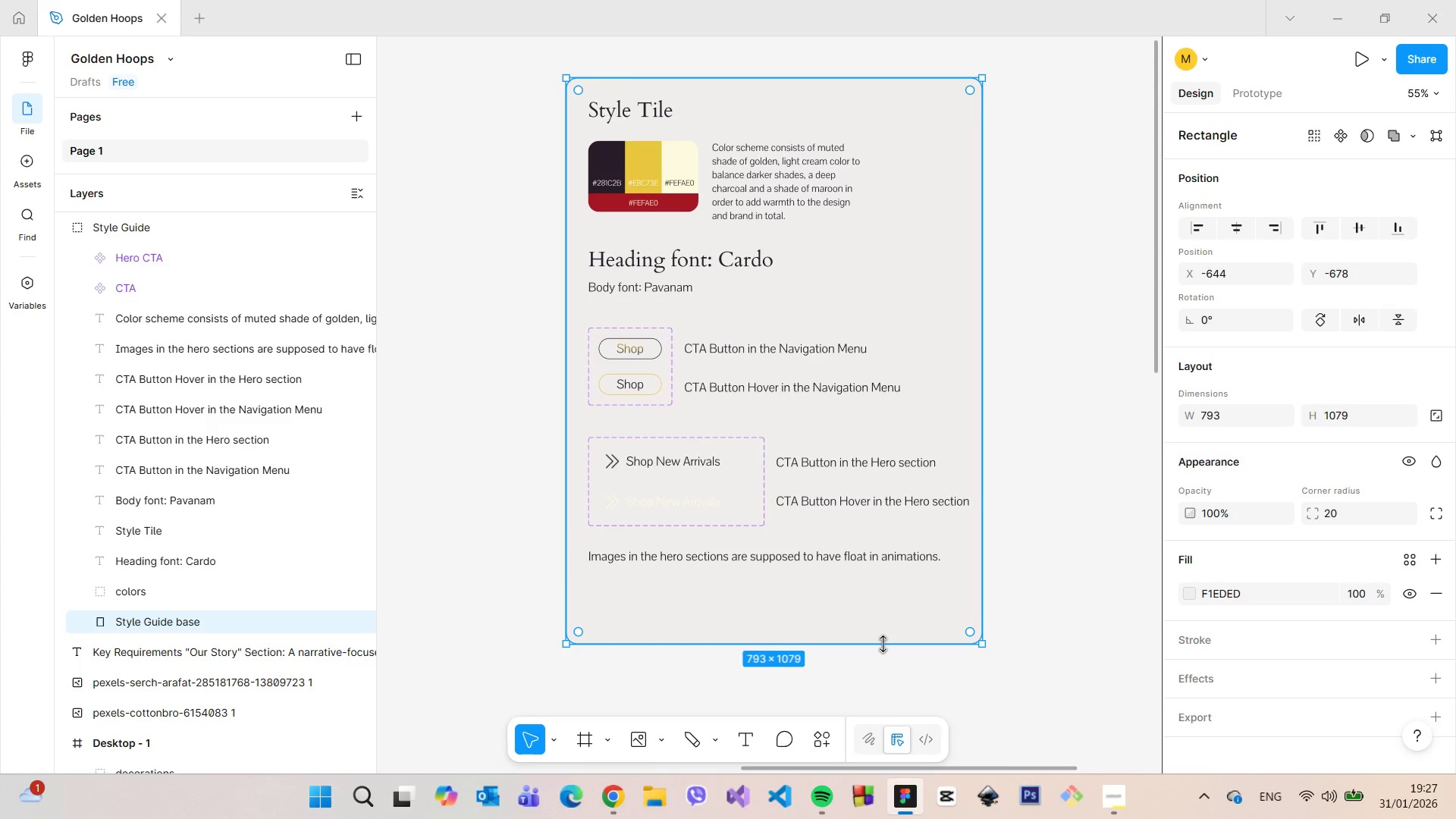 
hold_key(key=ControlLeft, duration=1.03)
left_click_drag(start_coordinate=[883, 644], to_coordinate=[888, 601])
 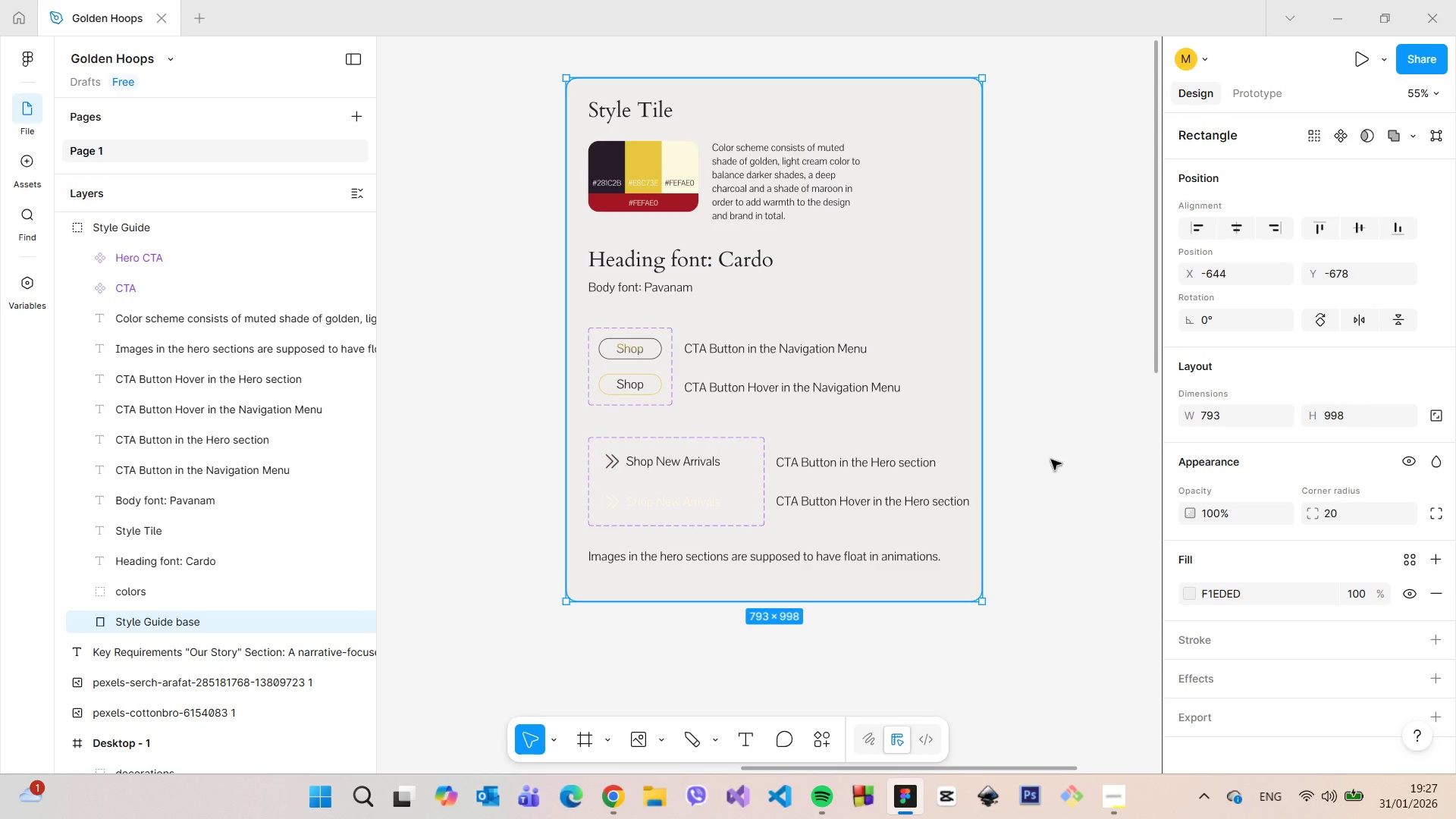 
left_click([1062, 457])
 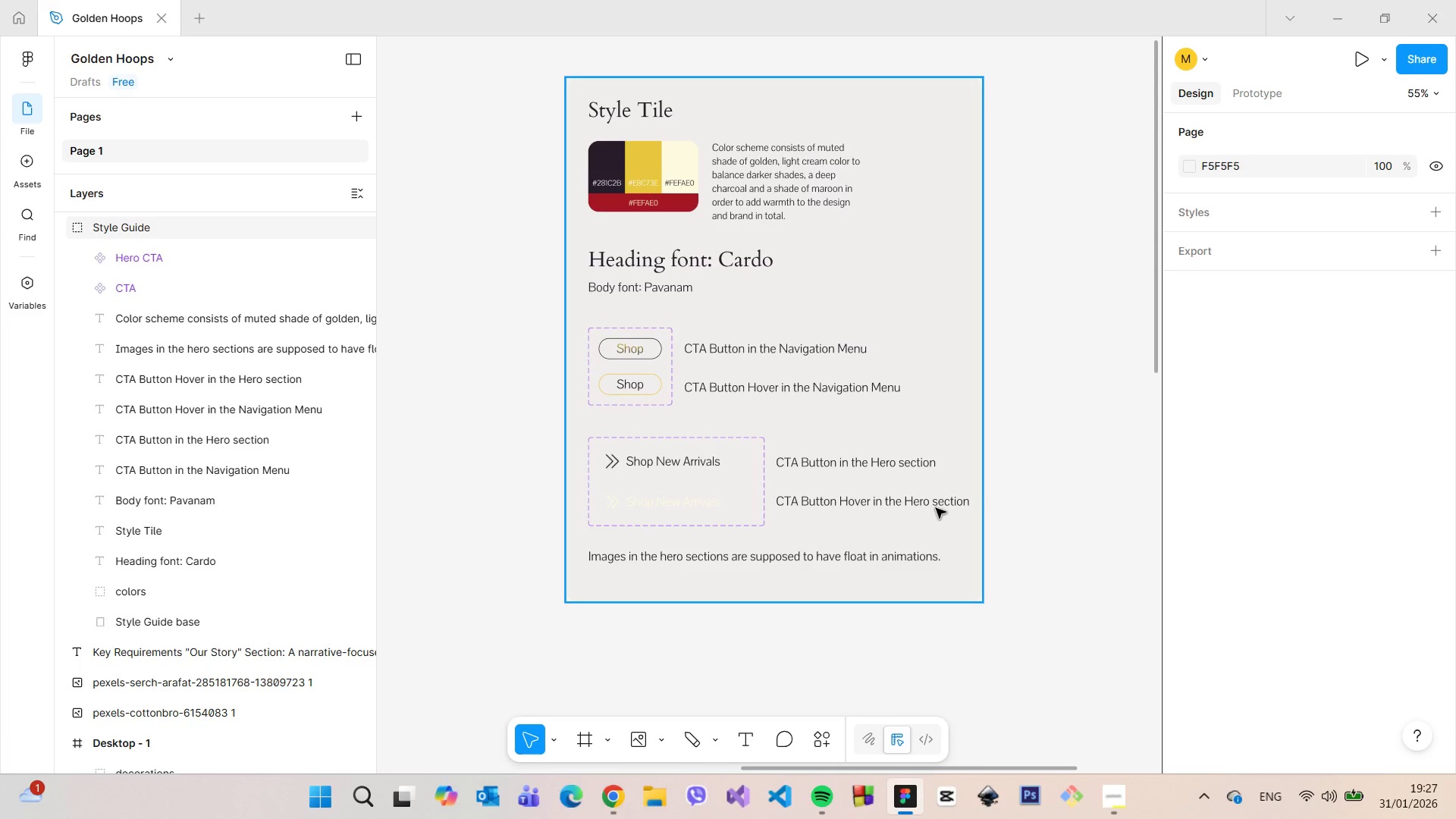 
scroll: coordinate [1109, 538], scroll_direction: down, amount: 17.0
 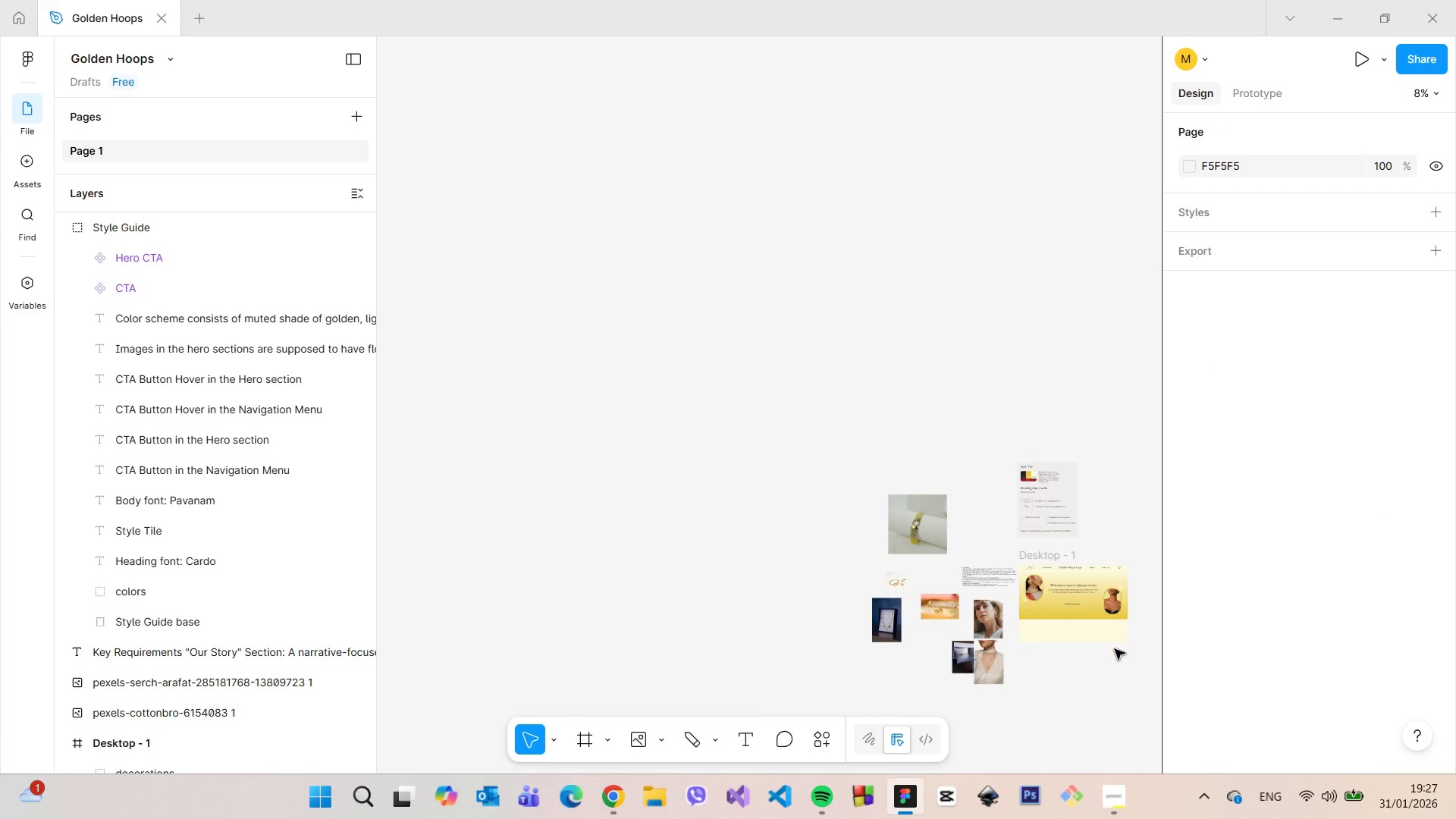 
scroll: coordinate [1143, 638], scroll_direction: up, amount: 10.0
 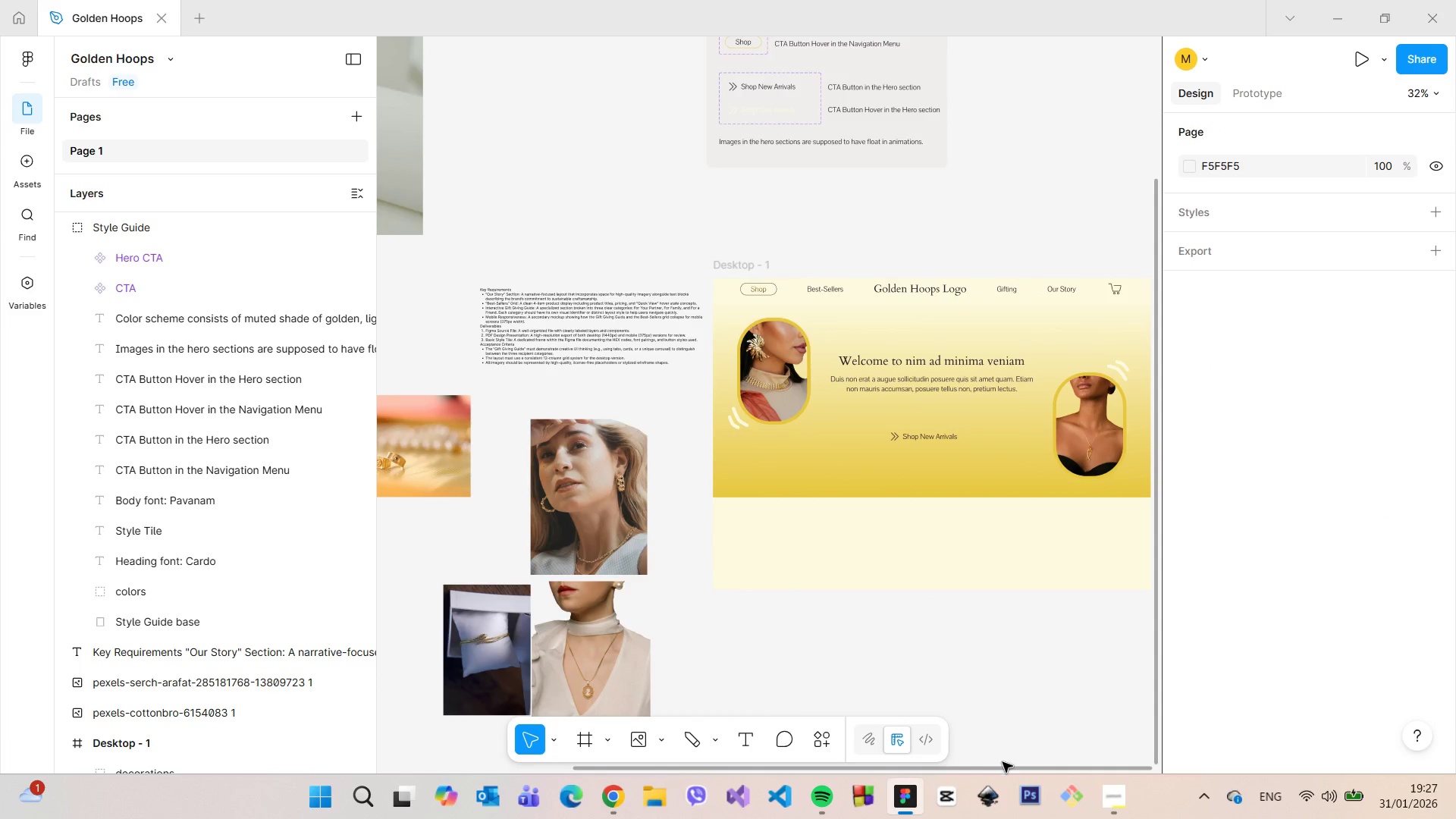 
left_click_drag(start_coordinate=[1003, 770], to_coordinate=[1094, 749])
 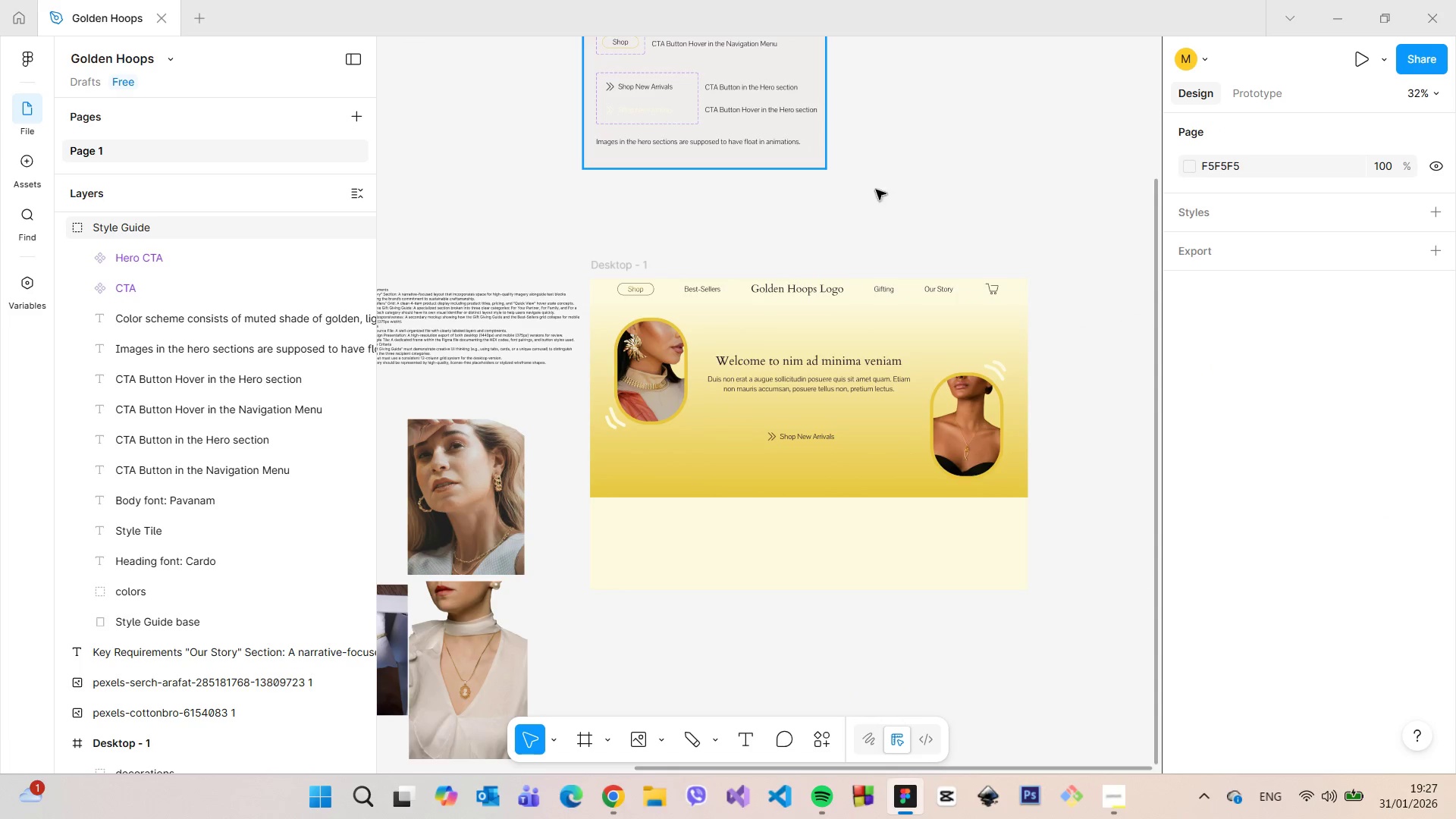 
scroll: coordinate [896, 198], scroll_direction: up, amount: 4.0
 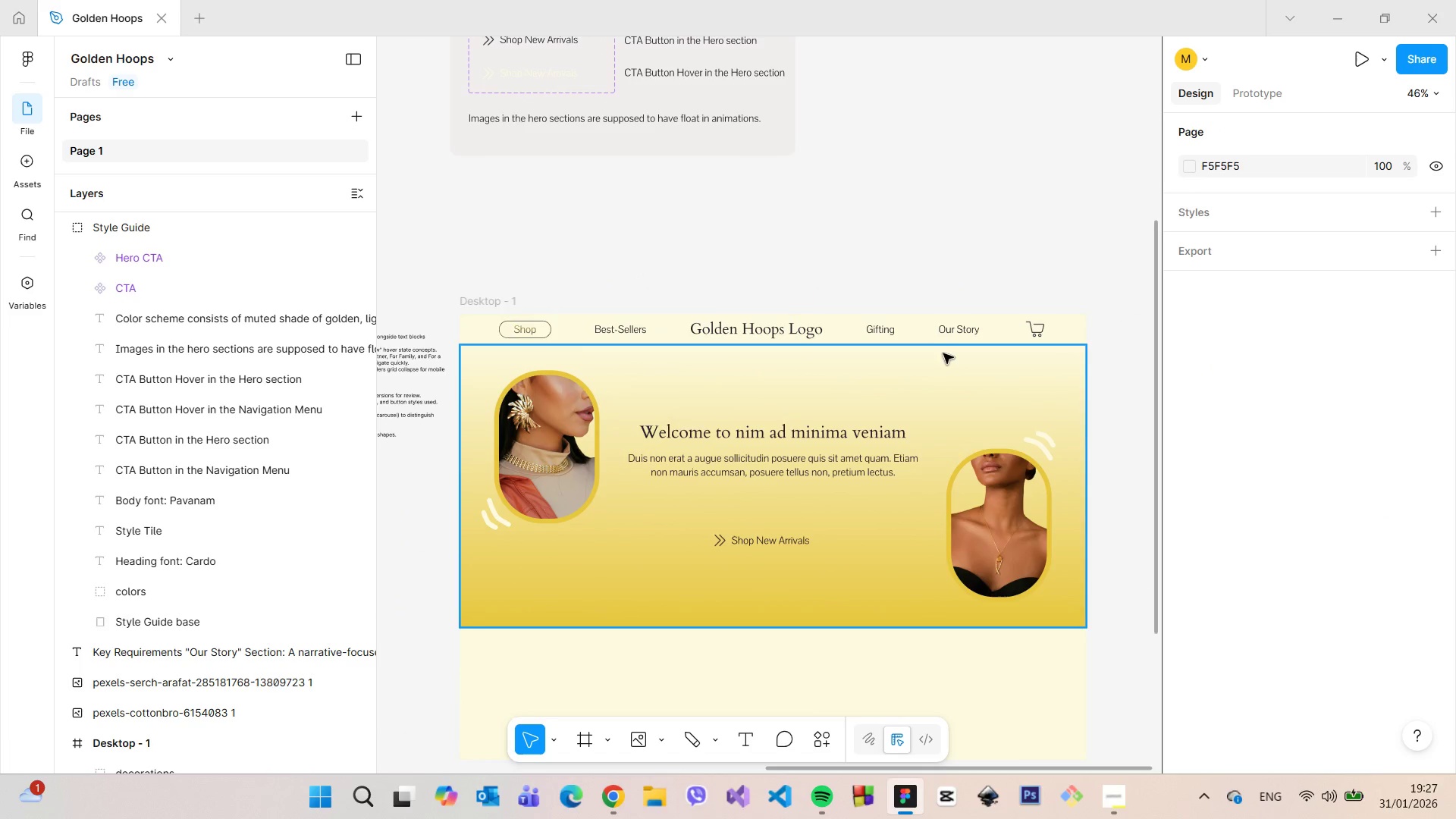 
left_click([942, 371])
 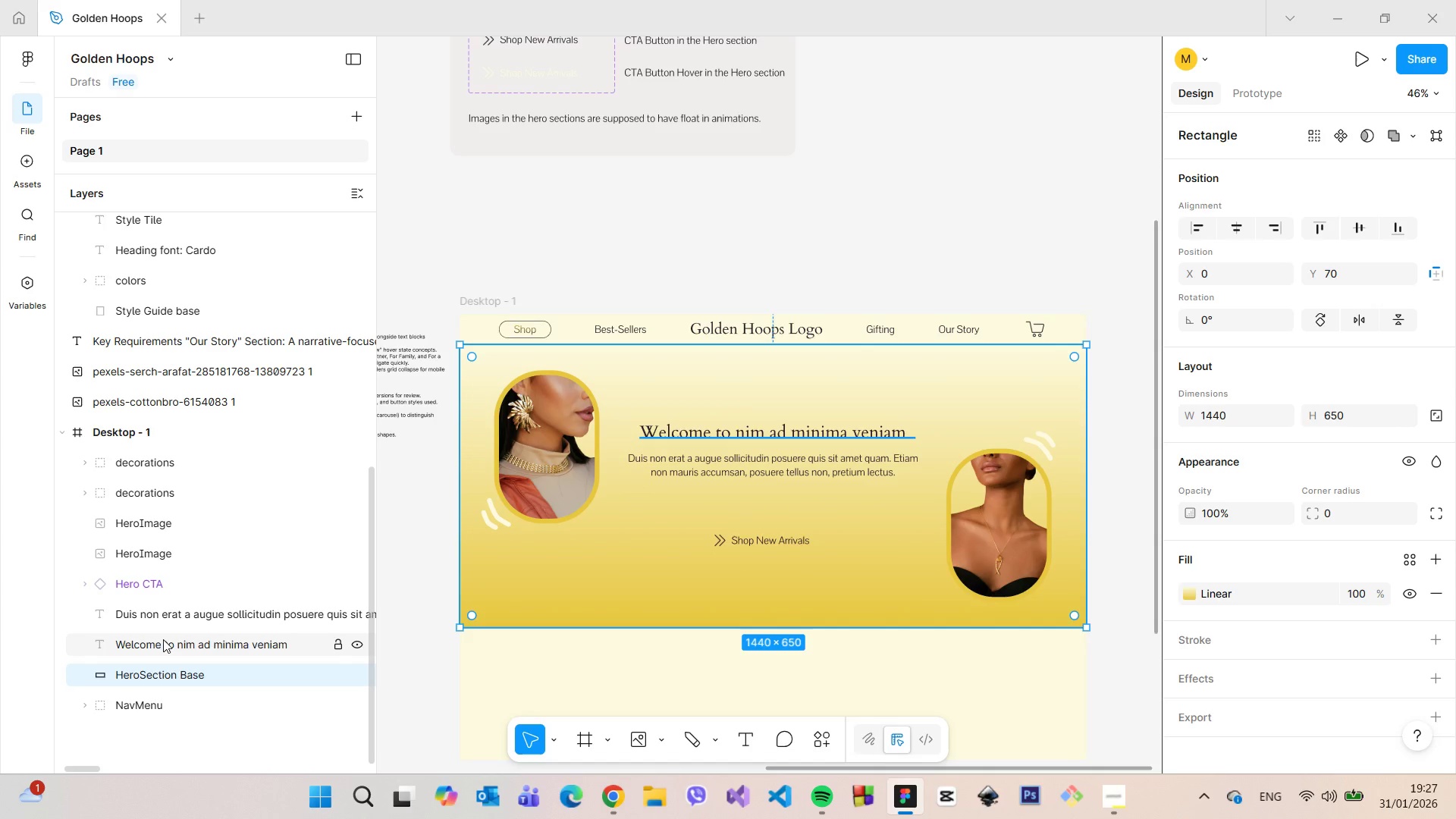 
hold_key(key=ShiftLeft, duration=1.31)
left_click([164, 469])
 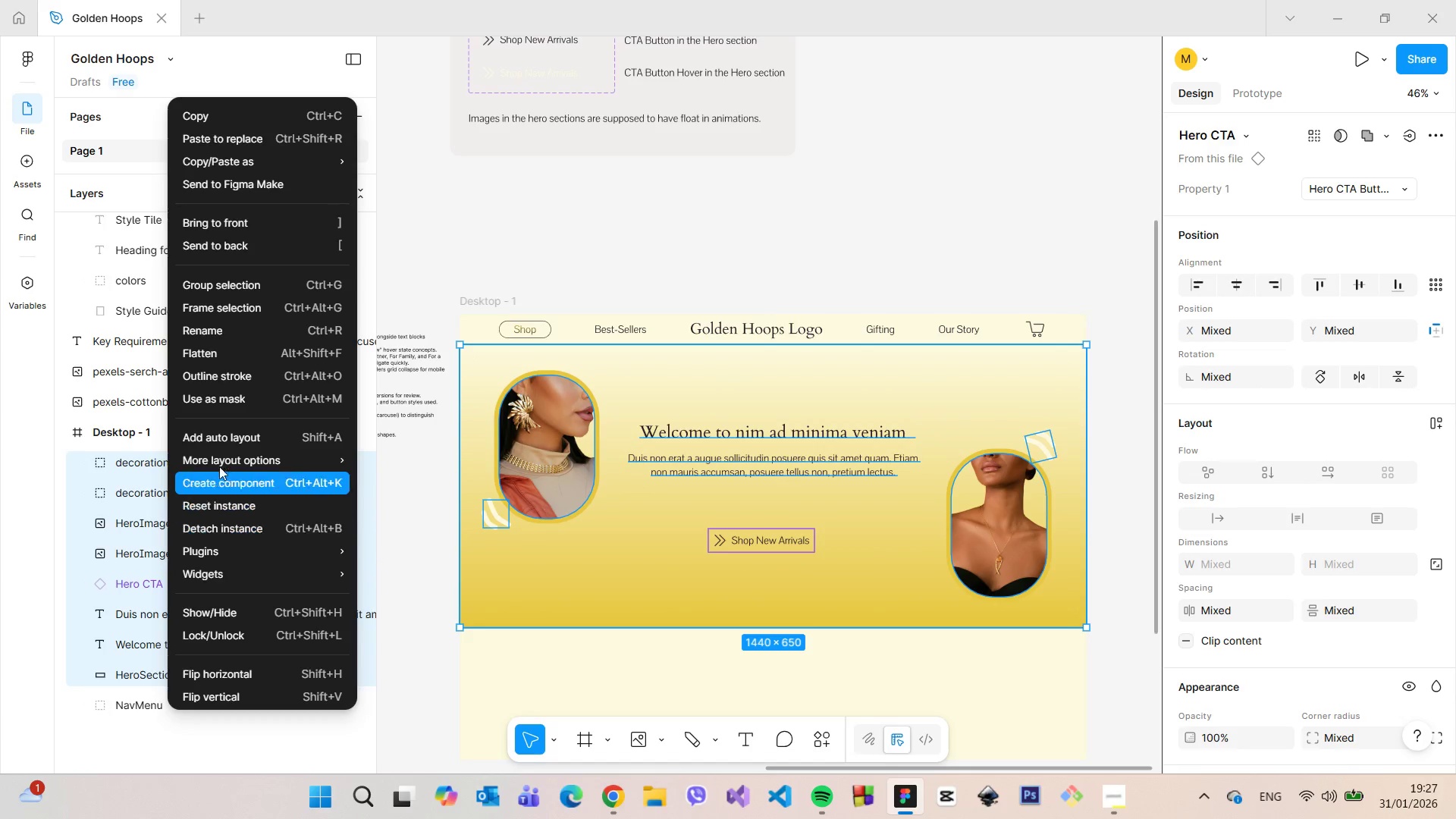 
left_click([251, 287])
 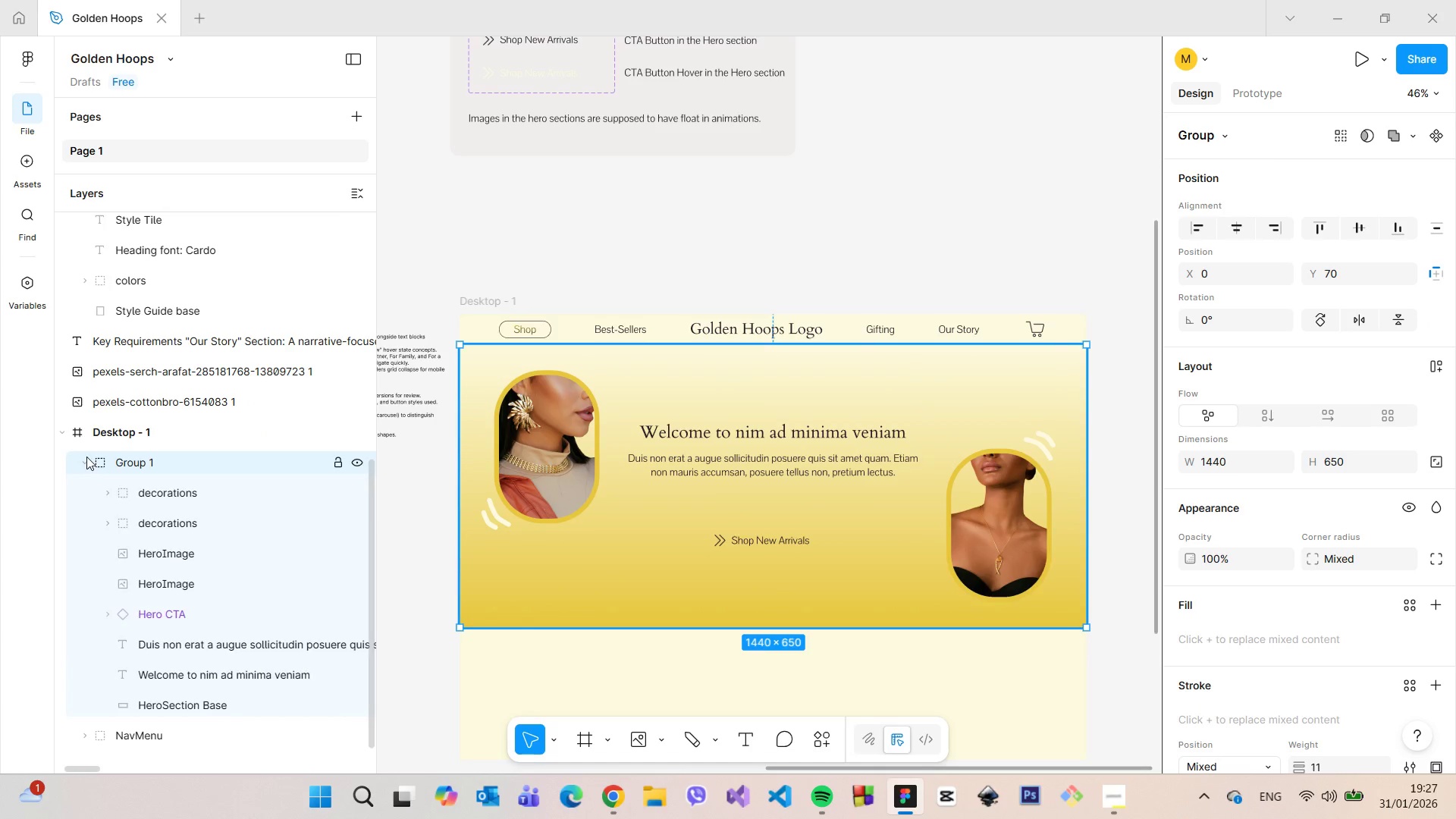 
double_click([119, 462])
 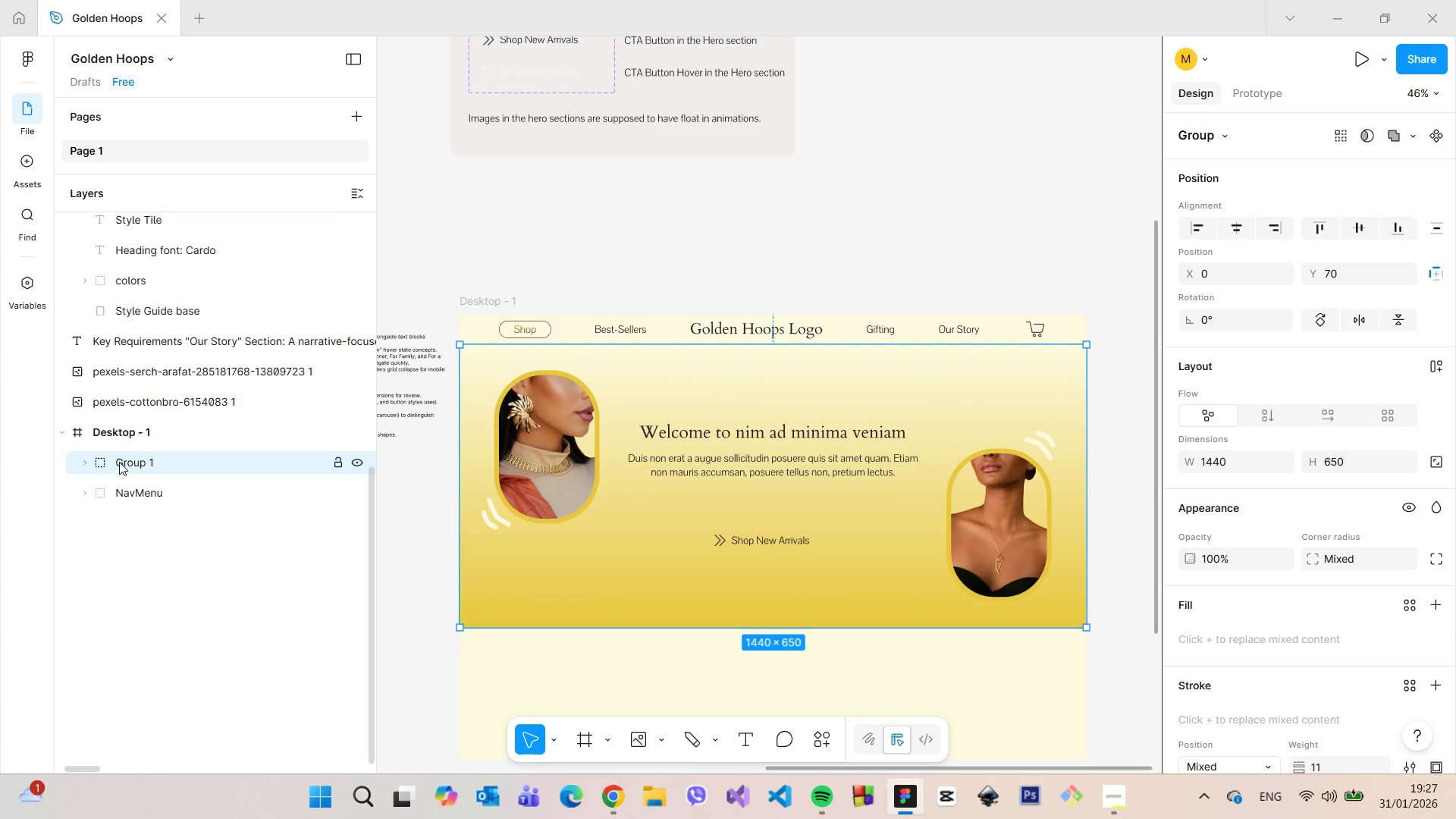 
triple_click([119, 462])
 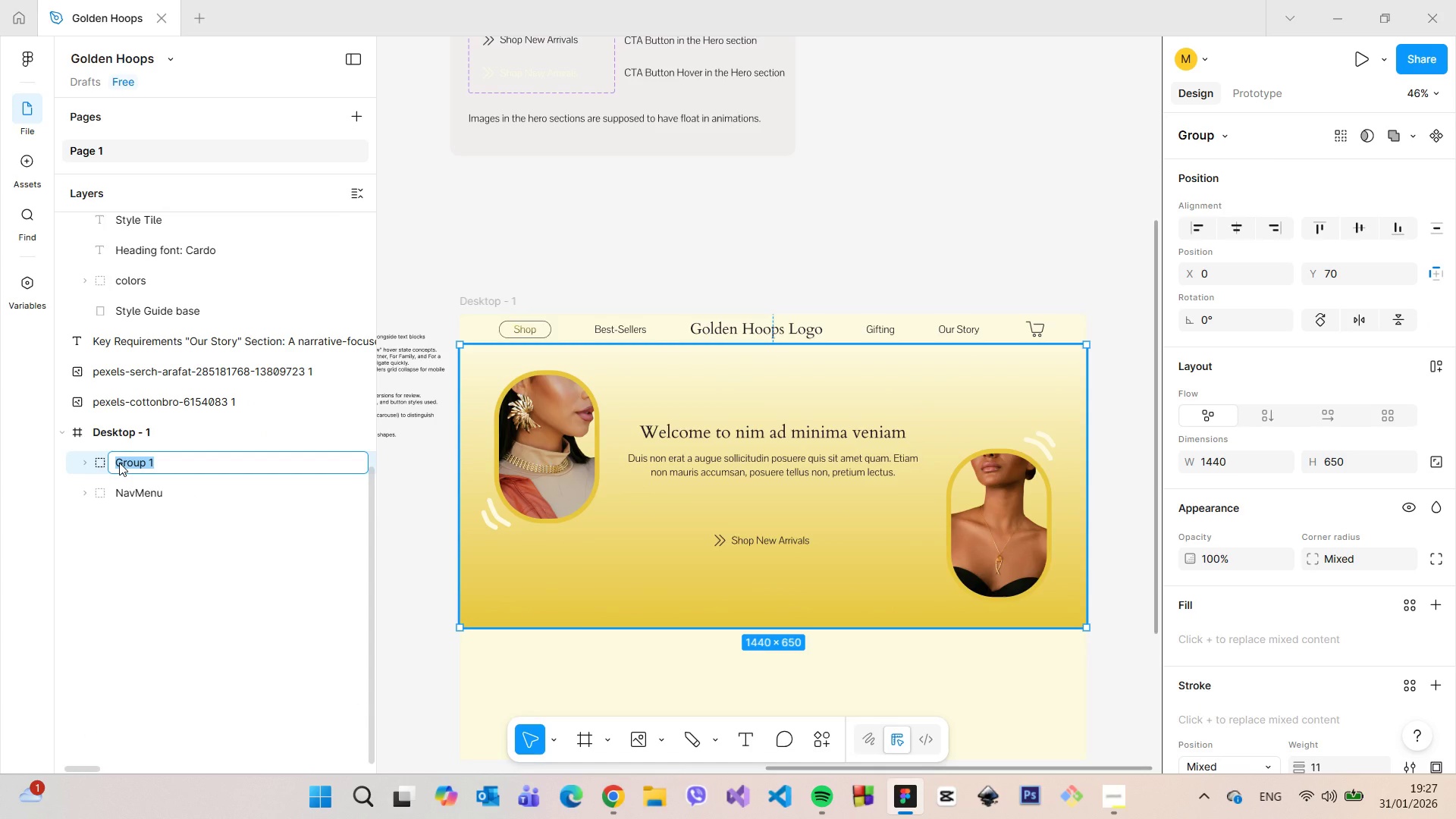 
type(HeroSection)
 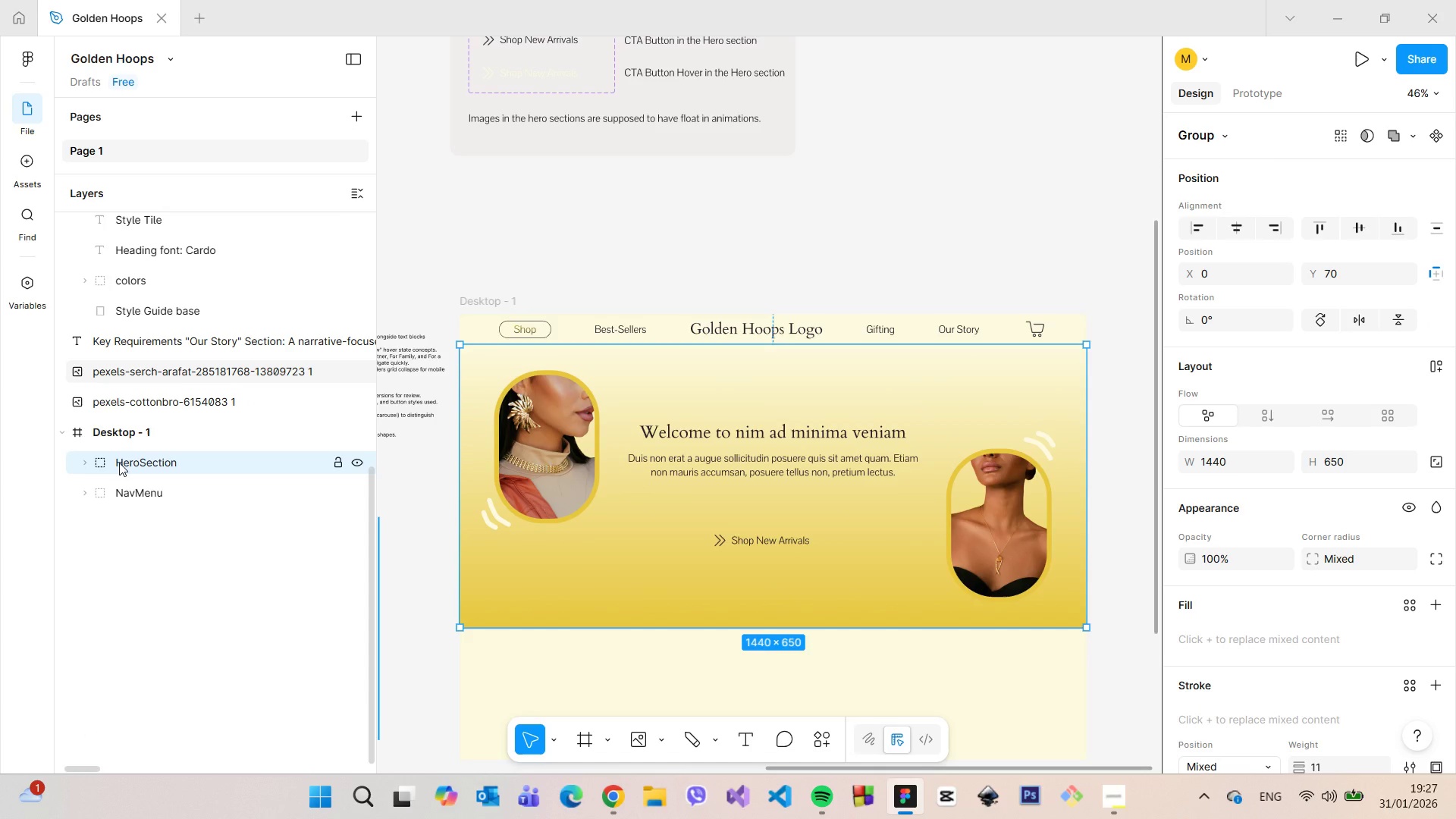 
 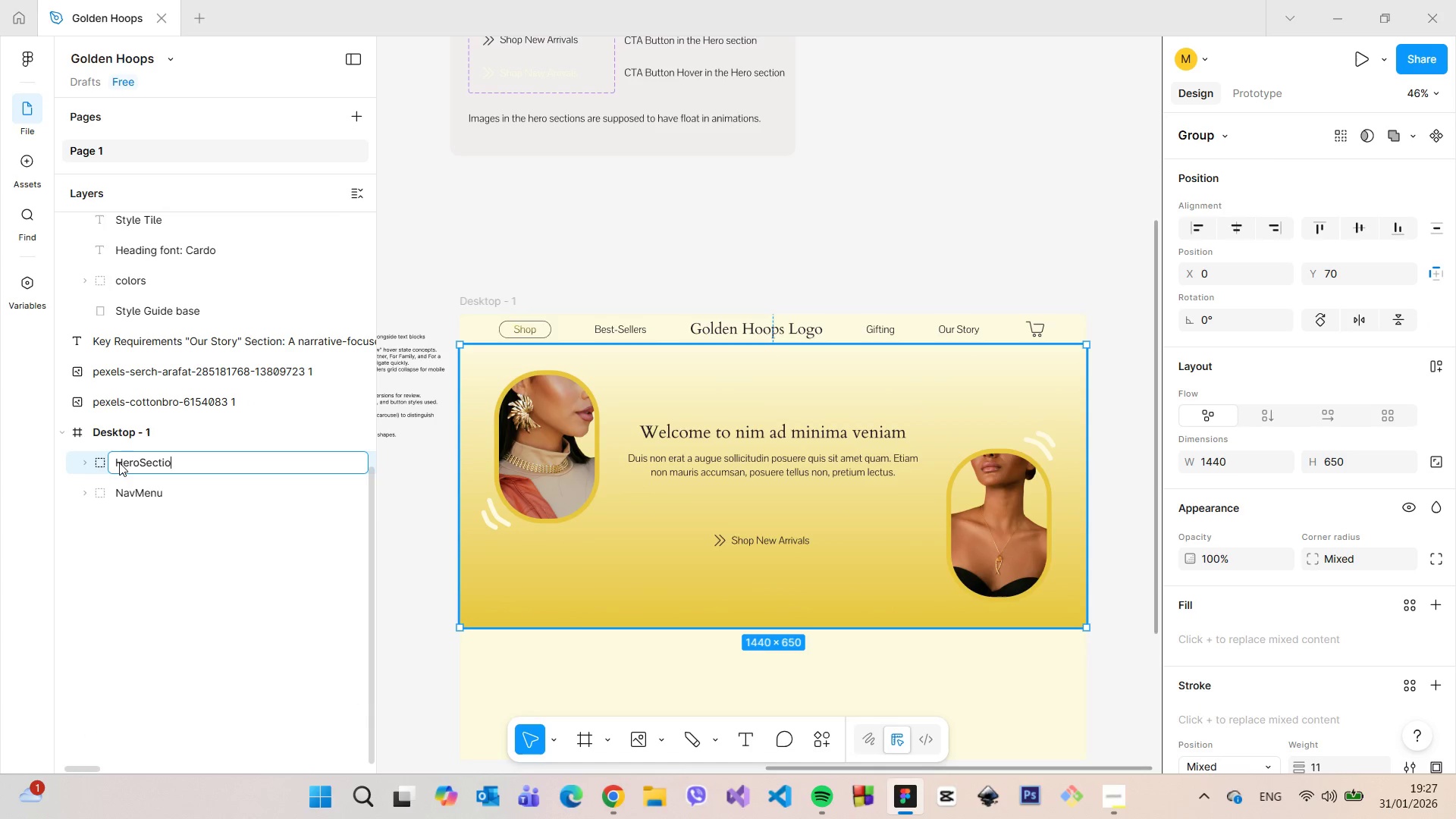 
key(Enter)
 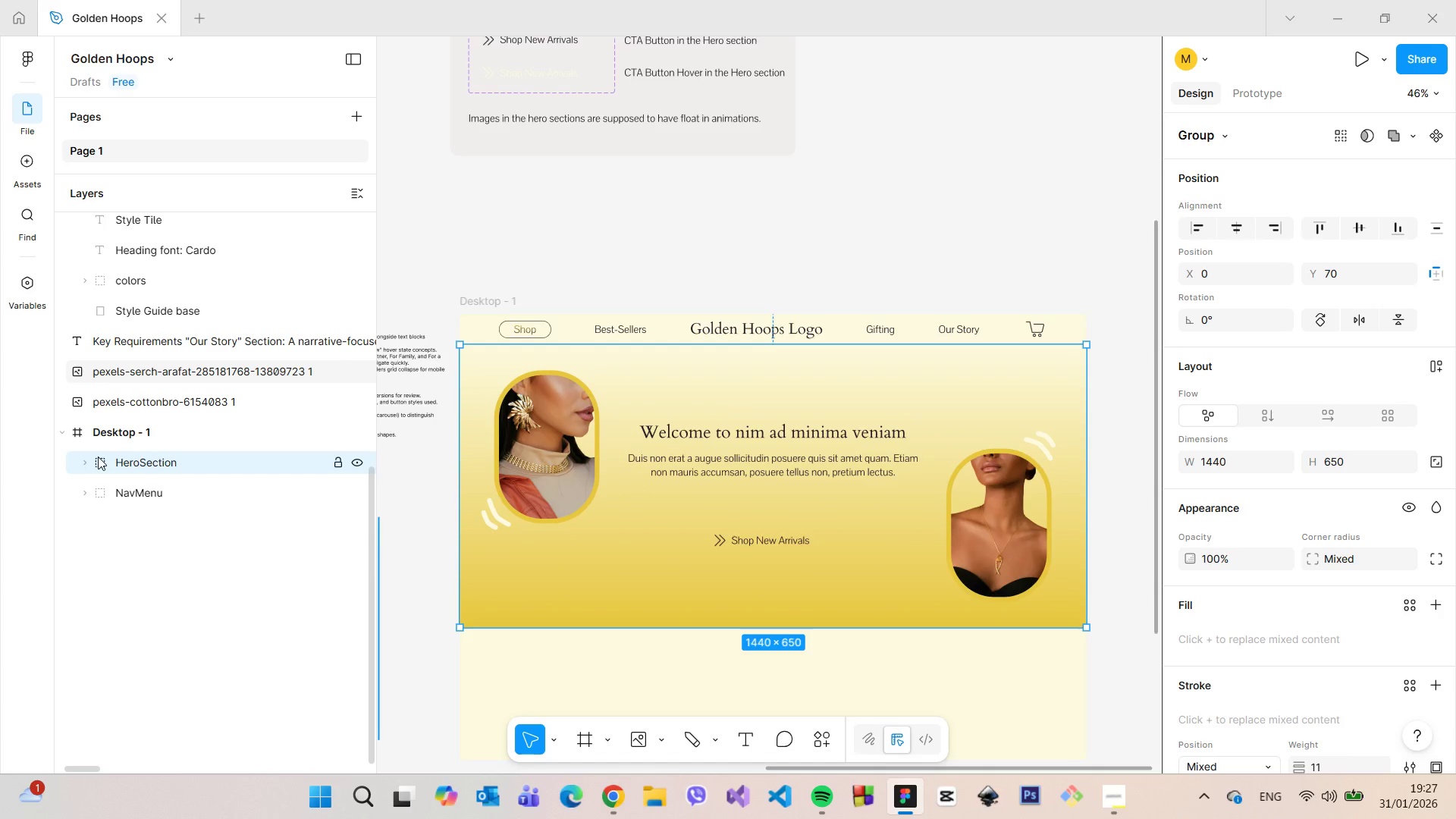 
left_click([90, 457])
 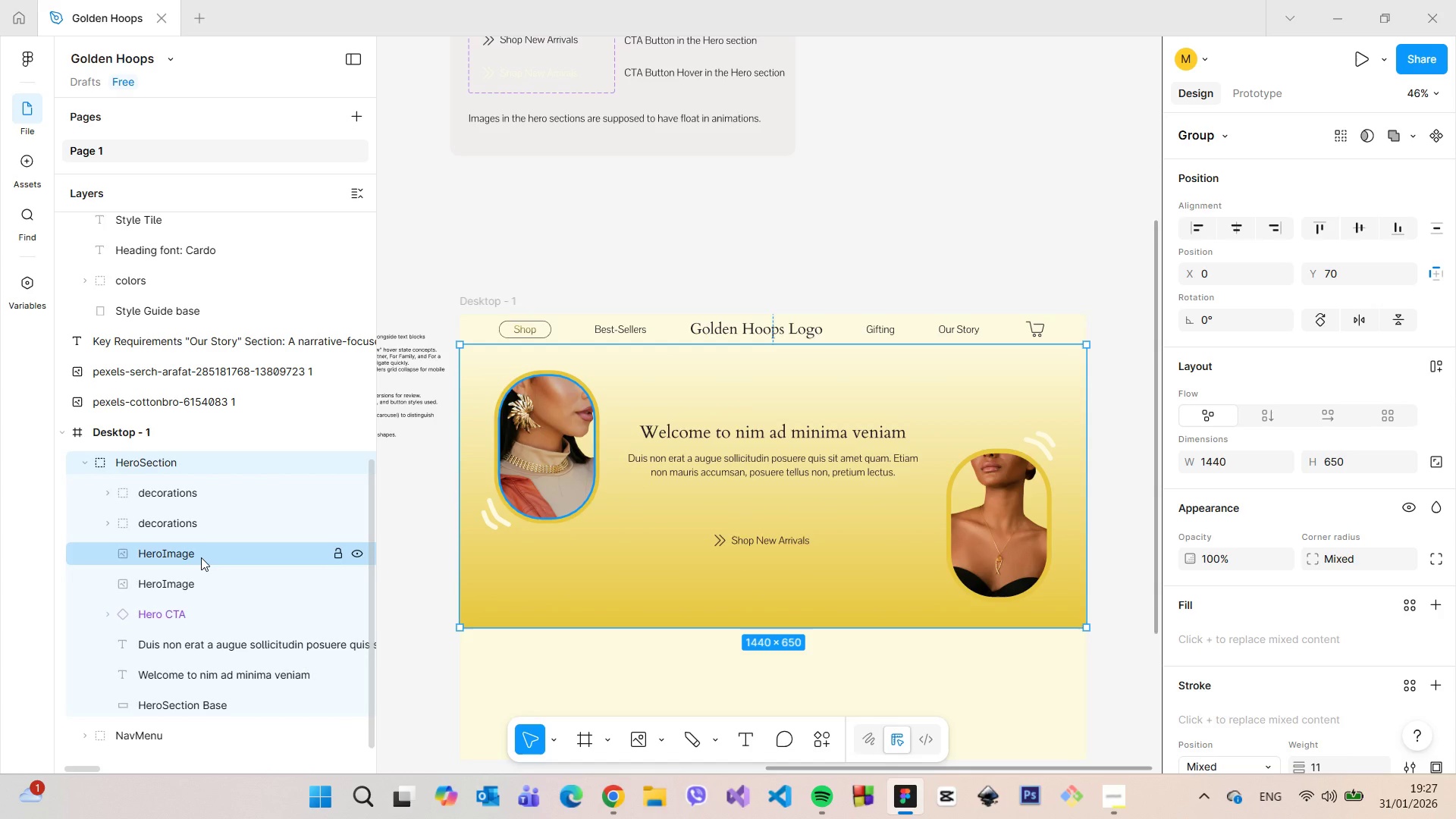 
scroll: coordinate [217, 564], scroll_direction: down, amount: 2.0
 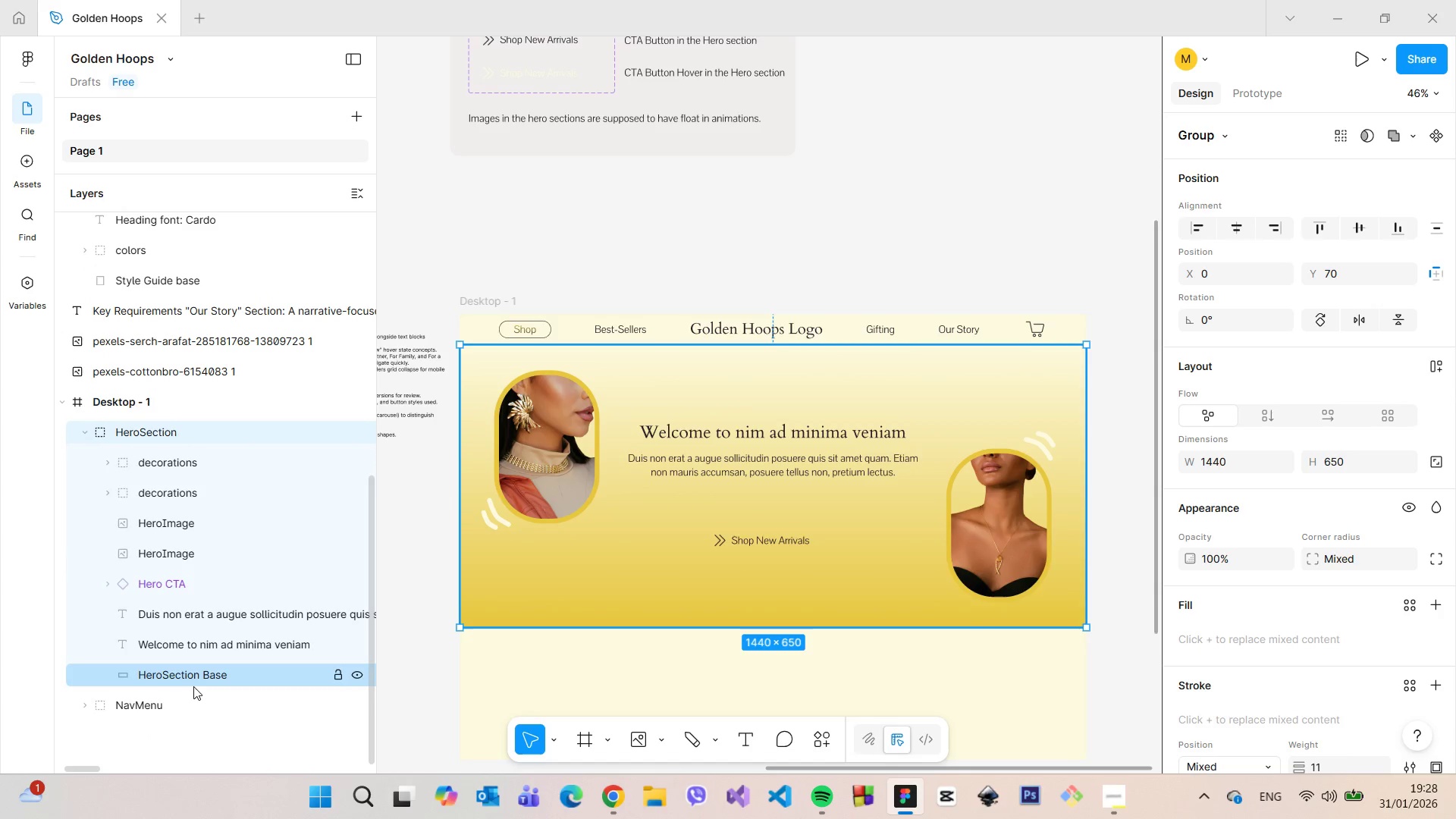 
scroll: coordinate [175, 472], scroll_direction: up, amount: 2.0
 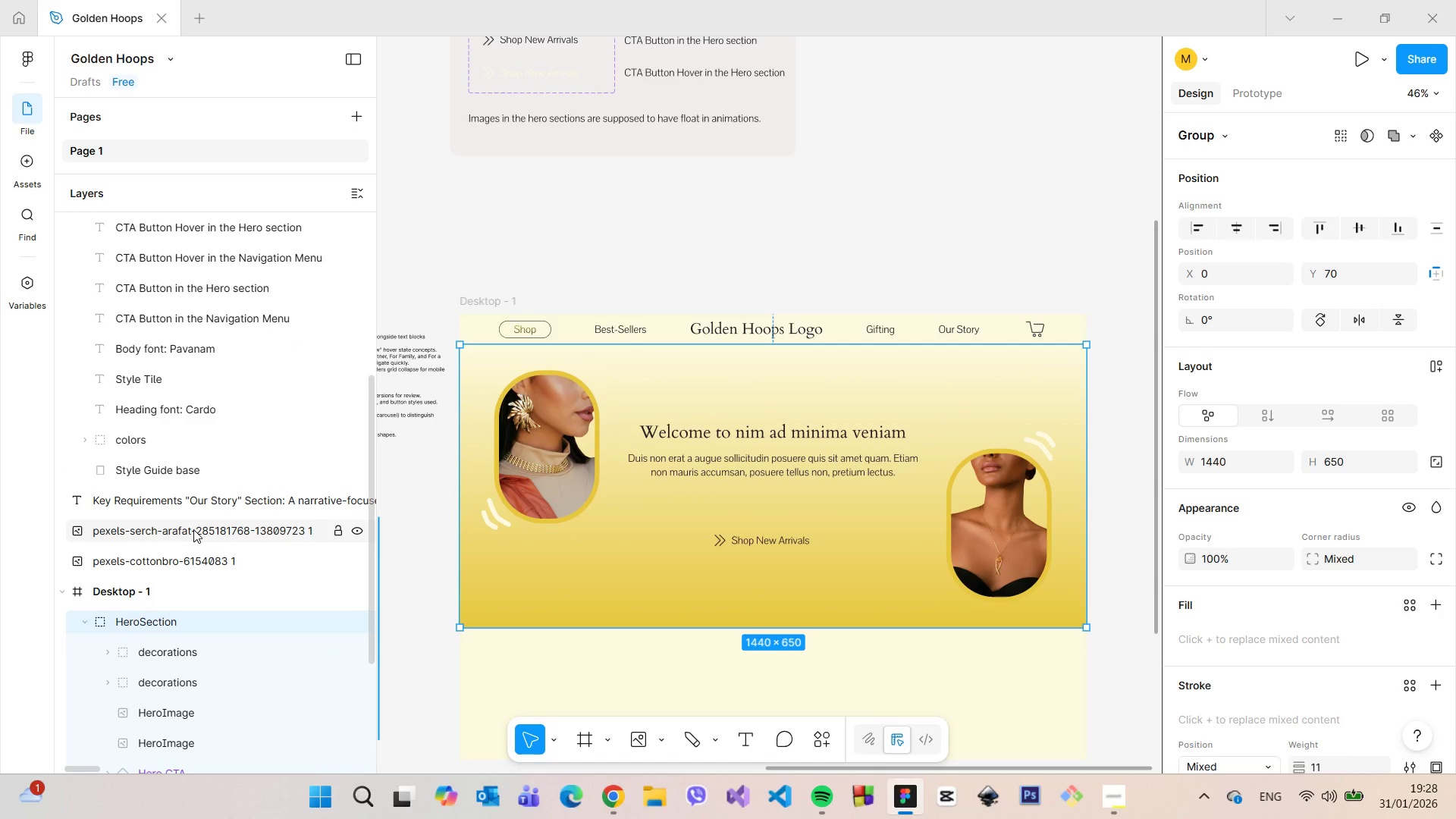 
scroll: coordinate [193, 529], scroll_direction: down, amount: 1.0
 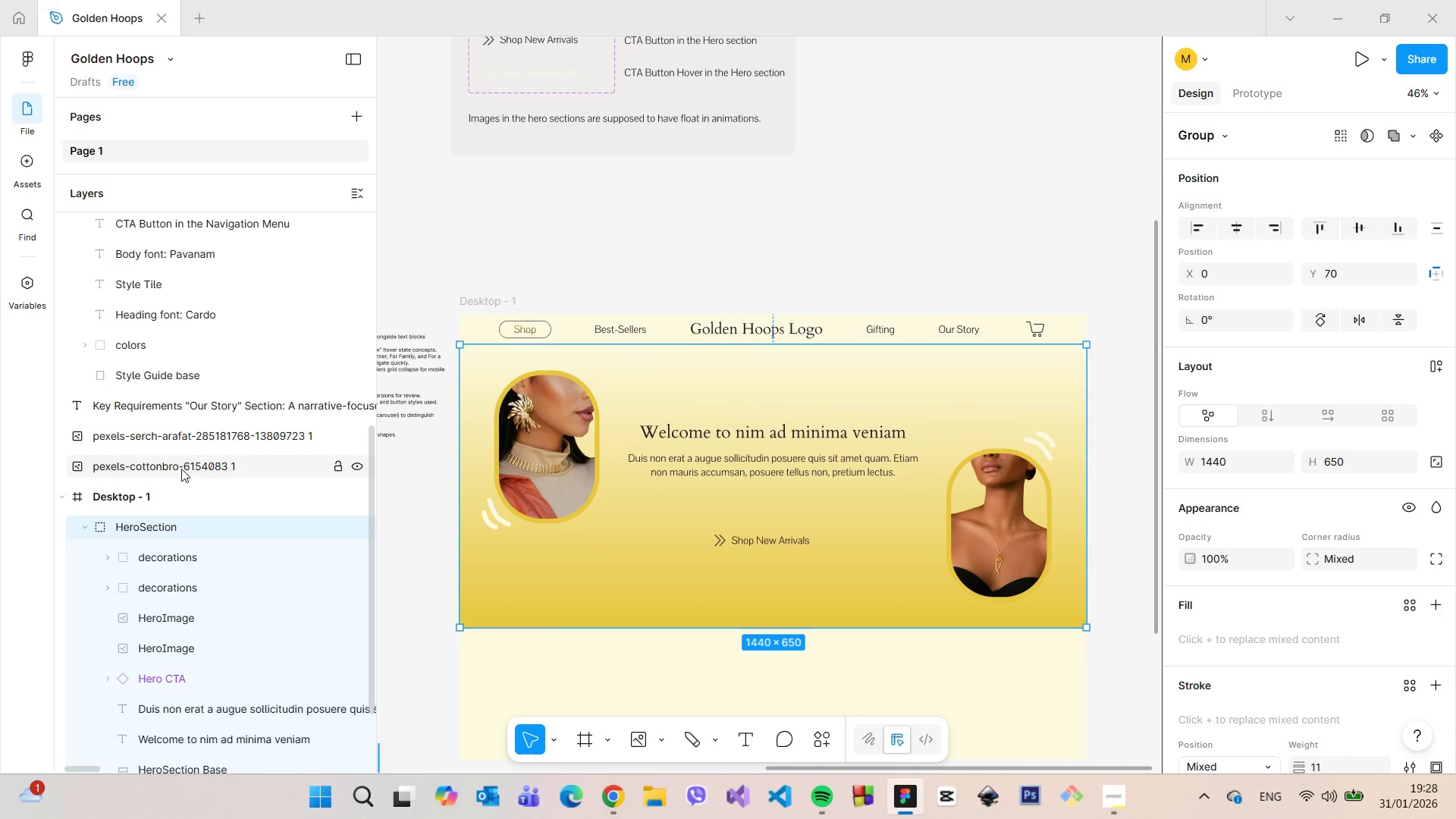 
scroll: coordinate [181, 497], scroll_direction: up, amount: 5.0
 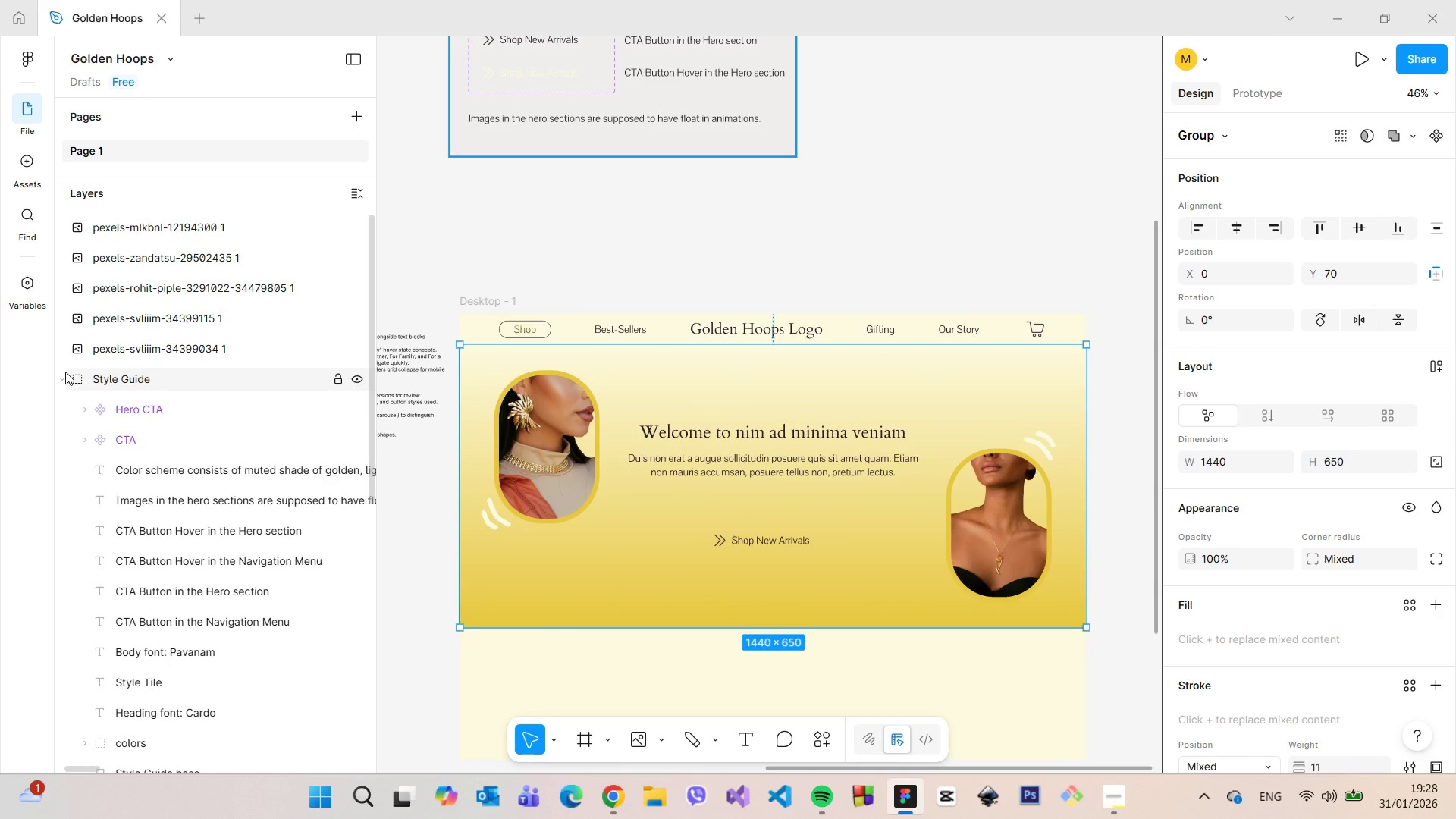 
left_click([62, 385])
 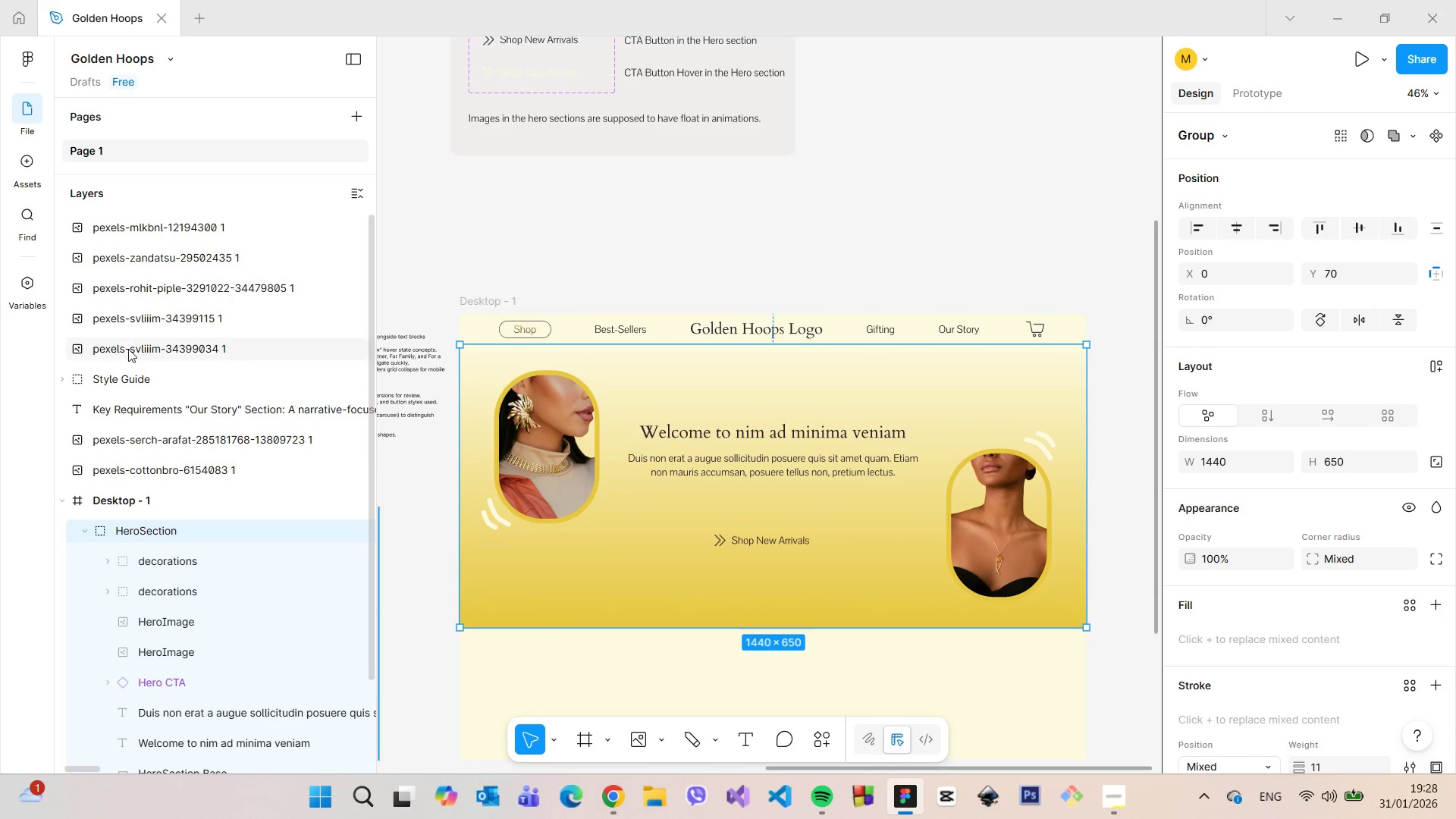 